 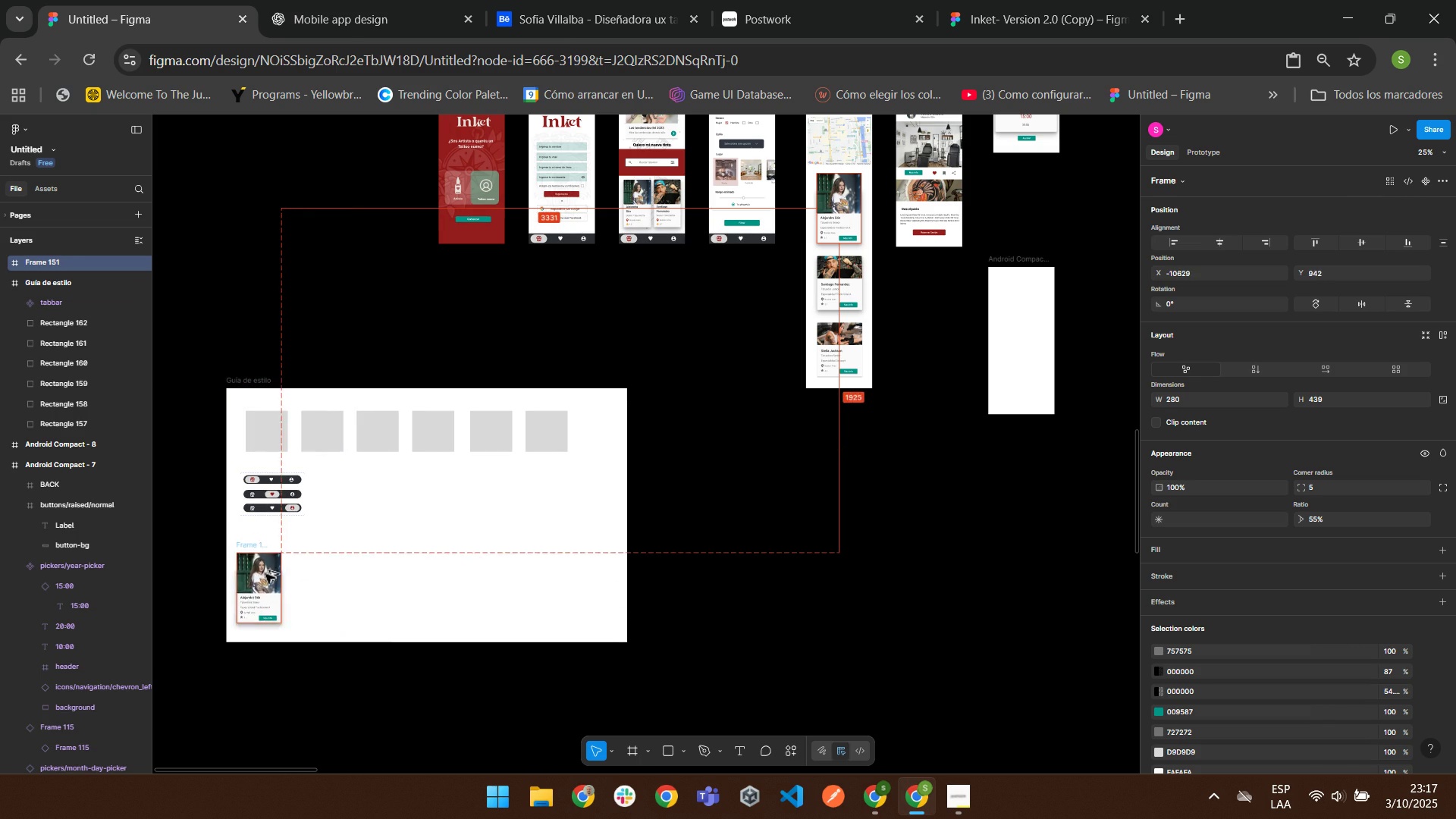 
left_click([856, 539])
 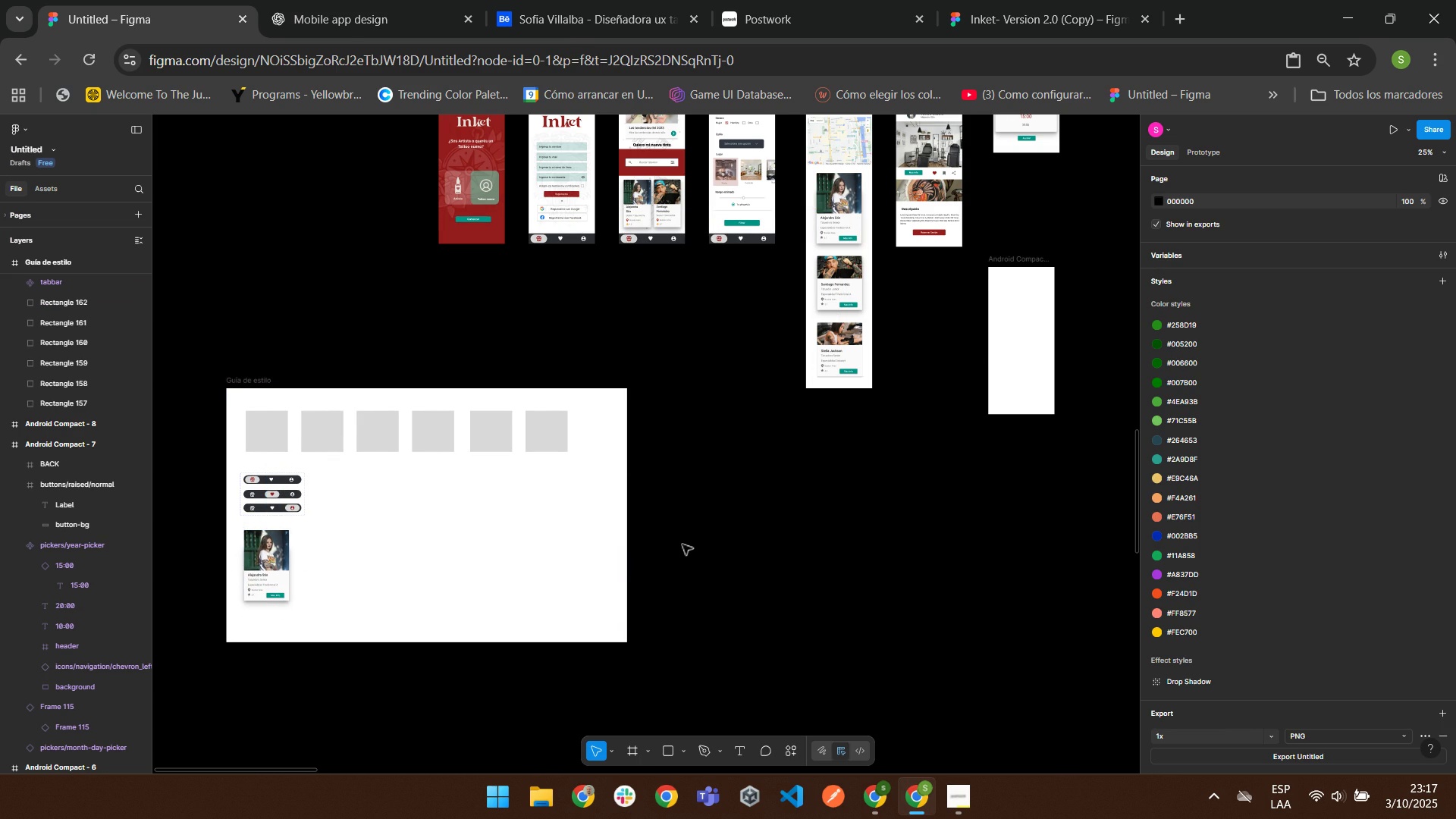 
scroll: coordinate [681, 544], scroll_direction: up, amount: 3.0
 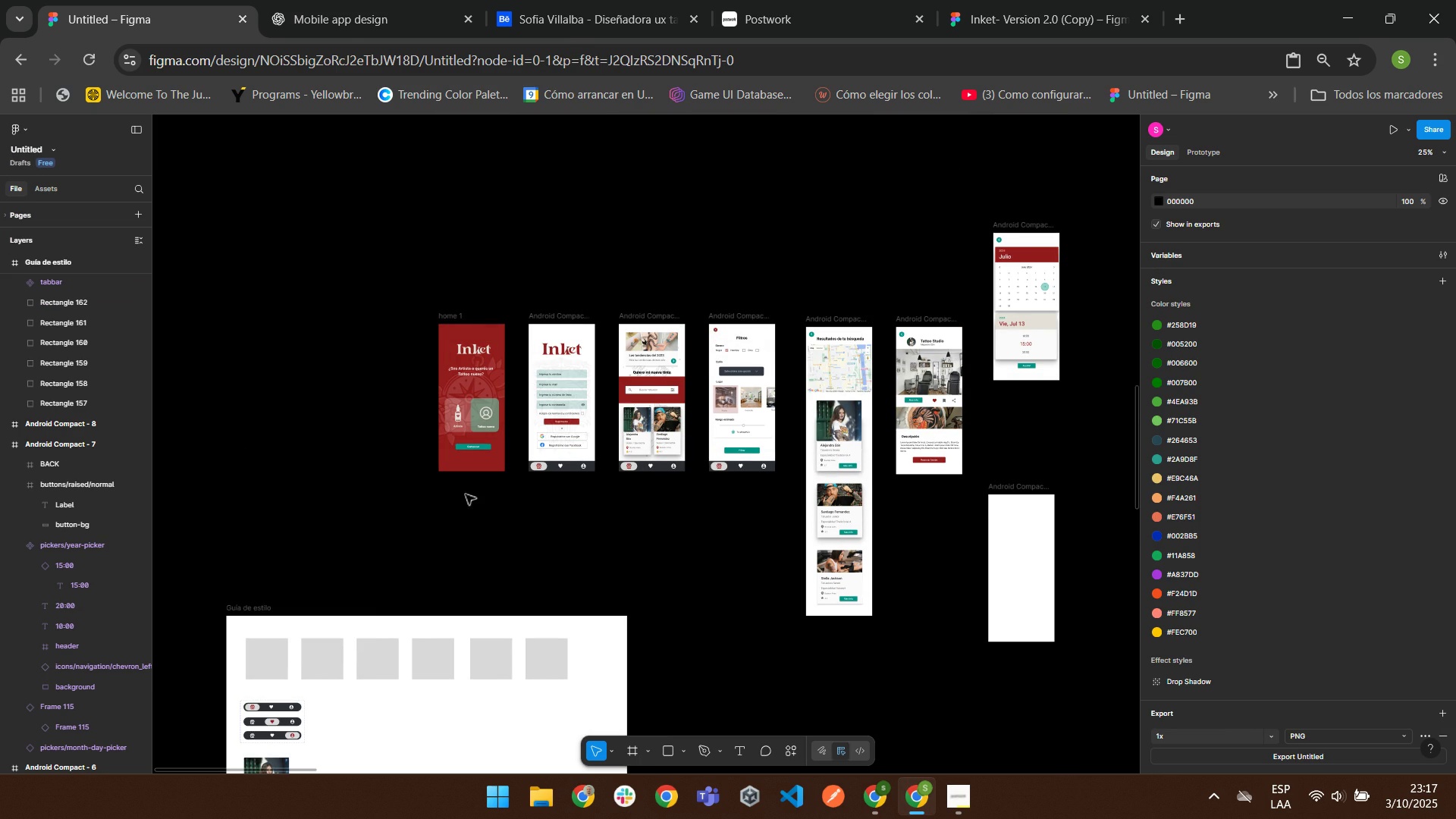 
scroll: coordinate [411, 473], scroll_direction: down, amount: 6.0
 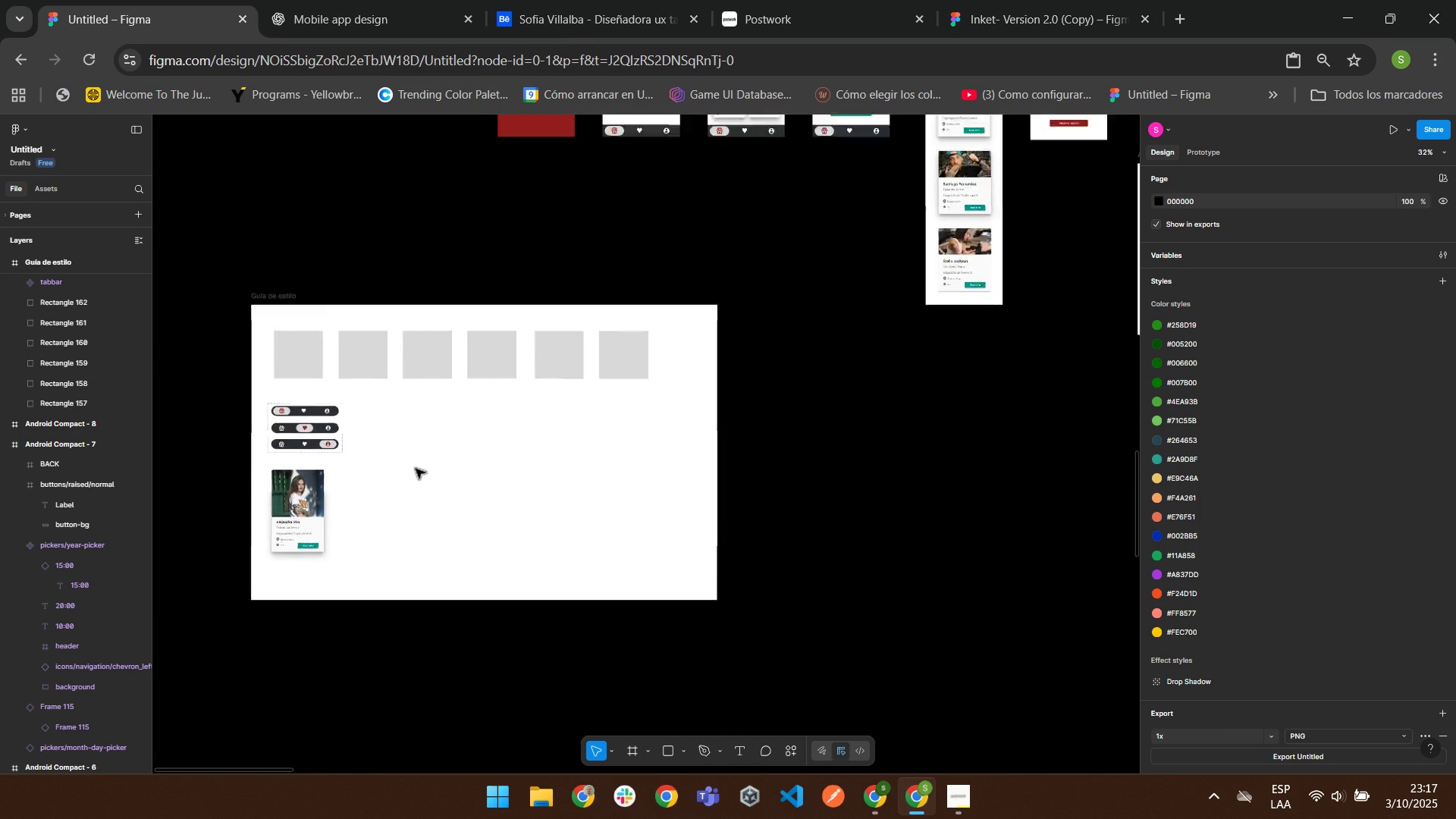 
scroll: coordinate [415, 468], scroll_direction: up, amount: 2.0
 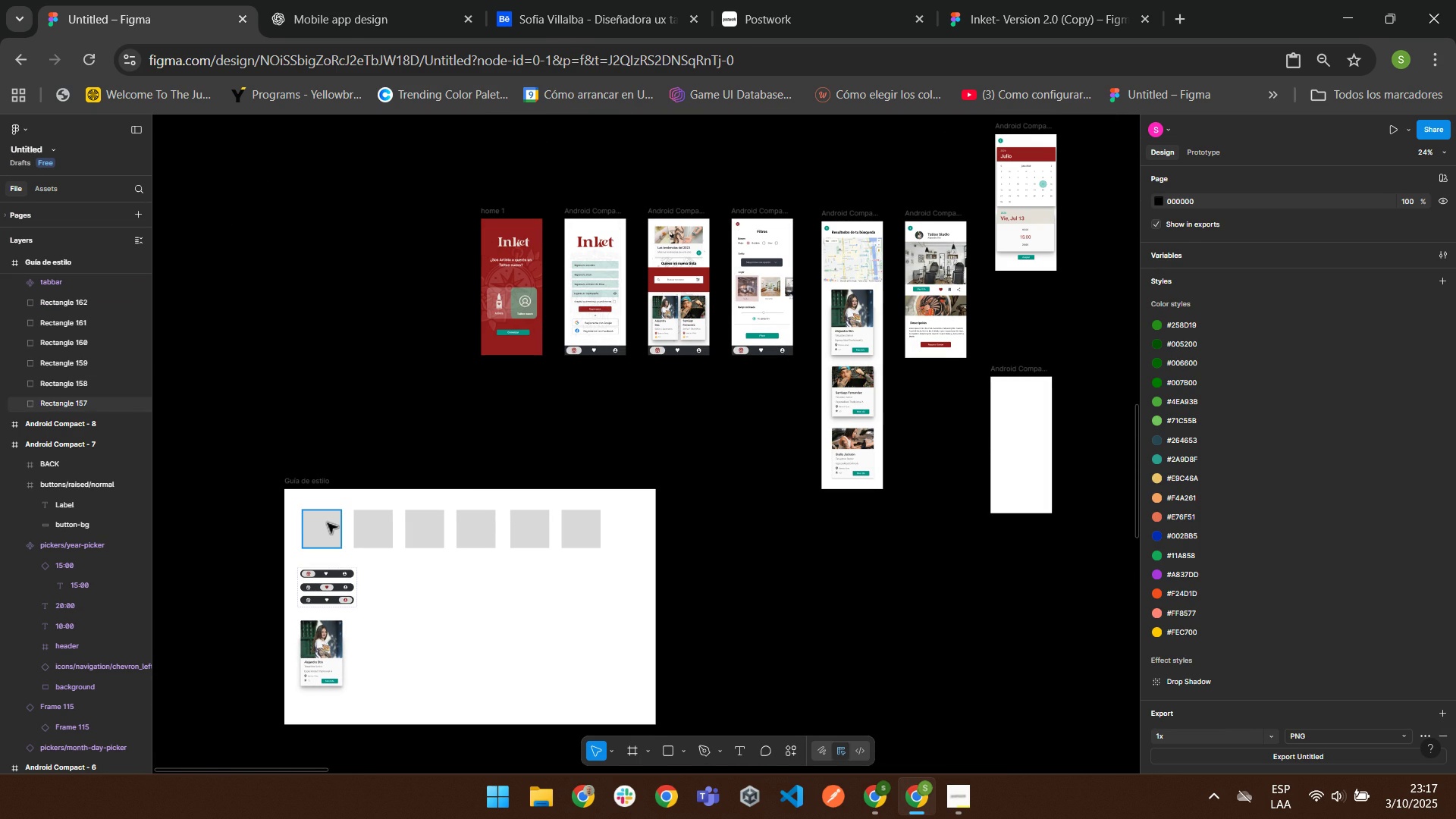 
left_click([327, 522])
 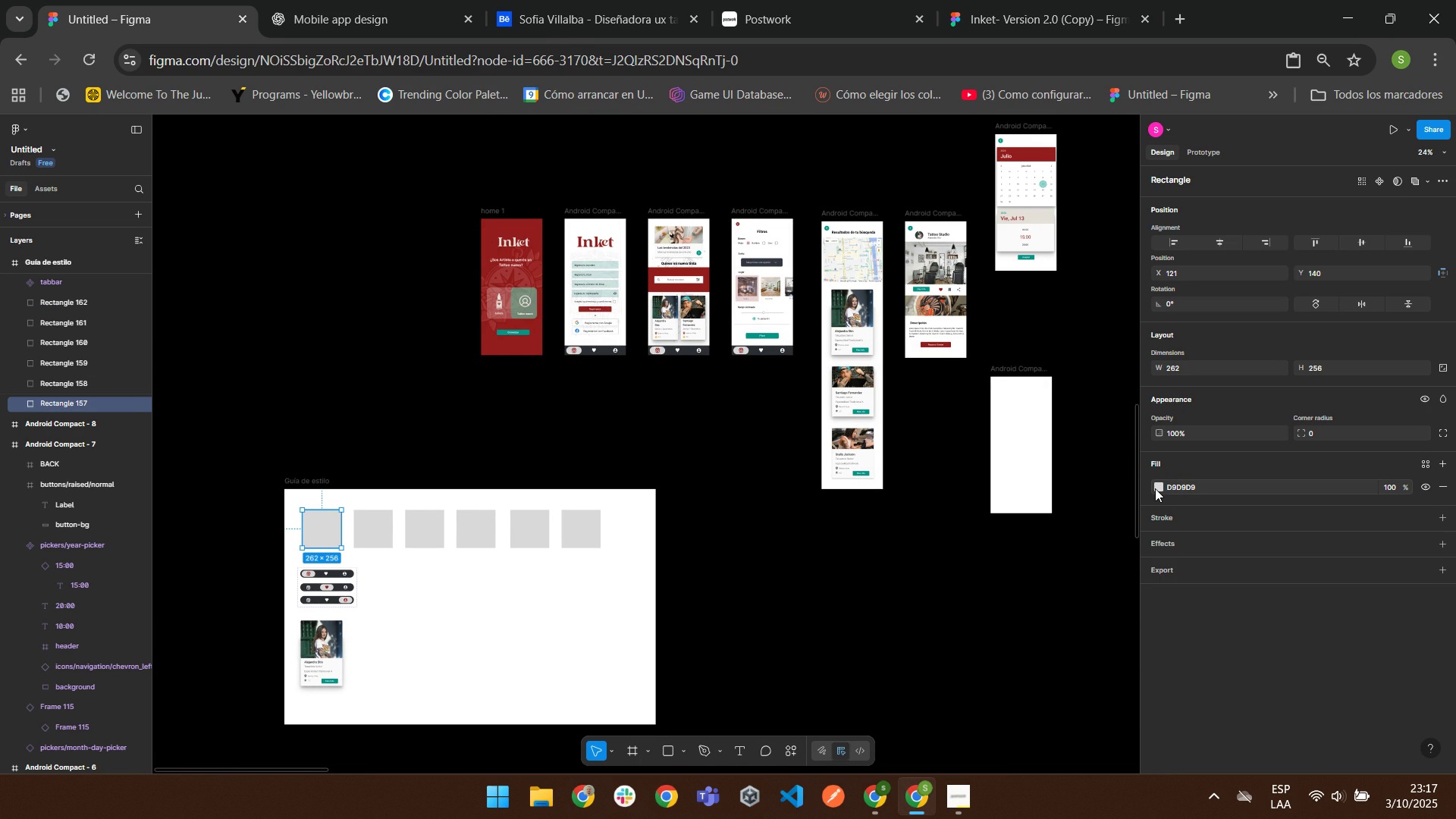 
left_click([1153, 489])
 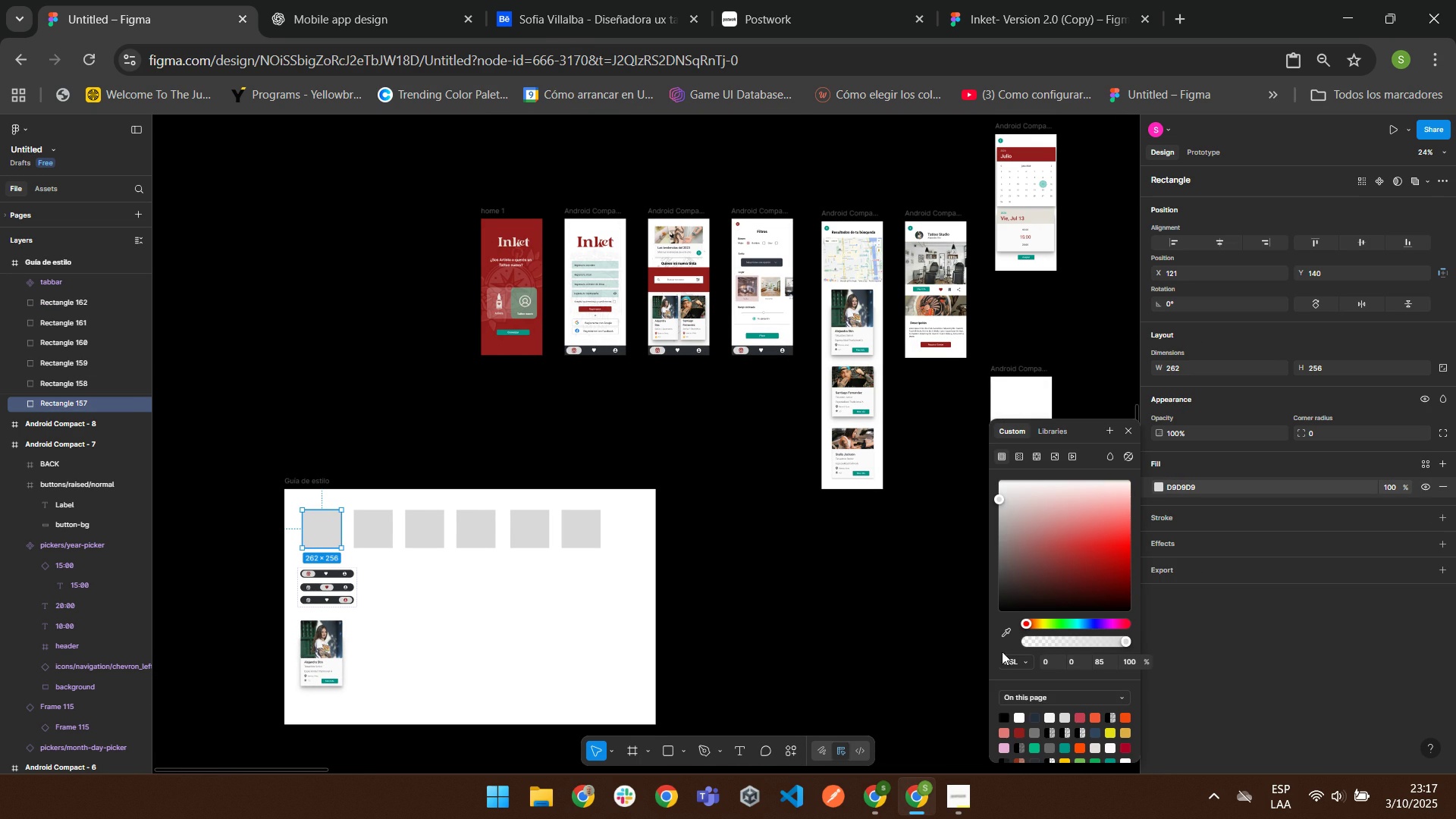 
left_click([1003, 632])
 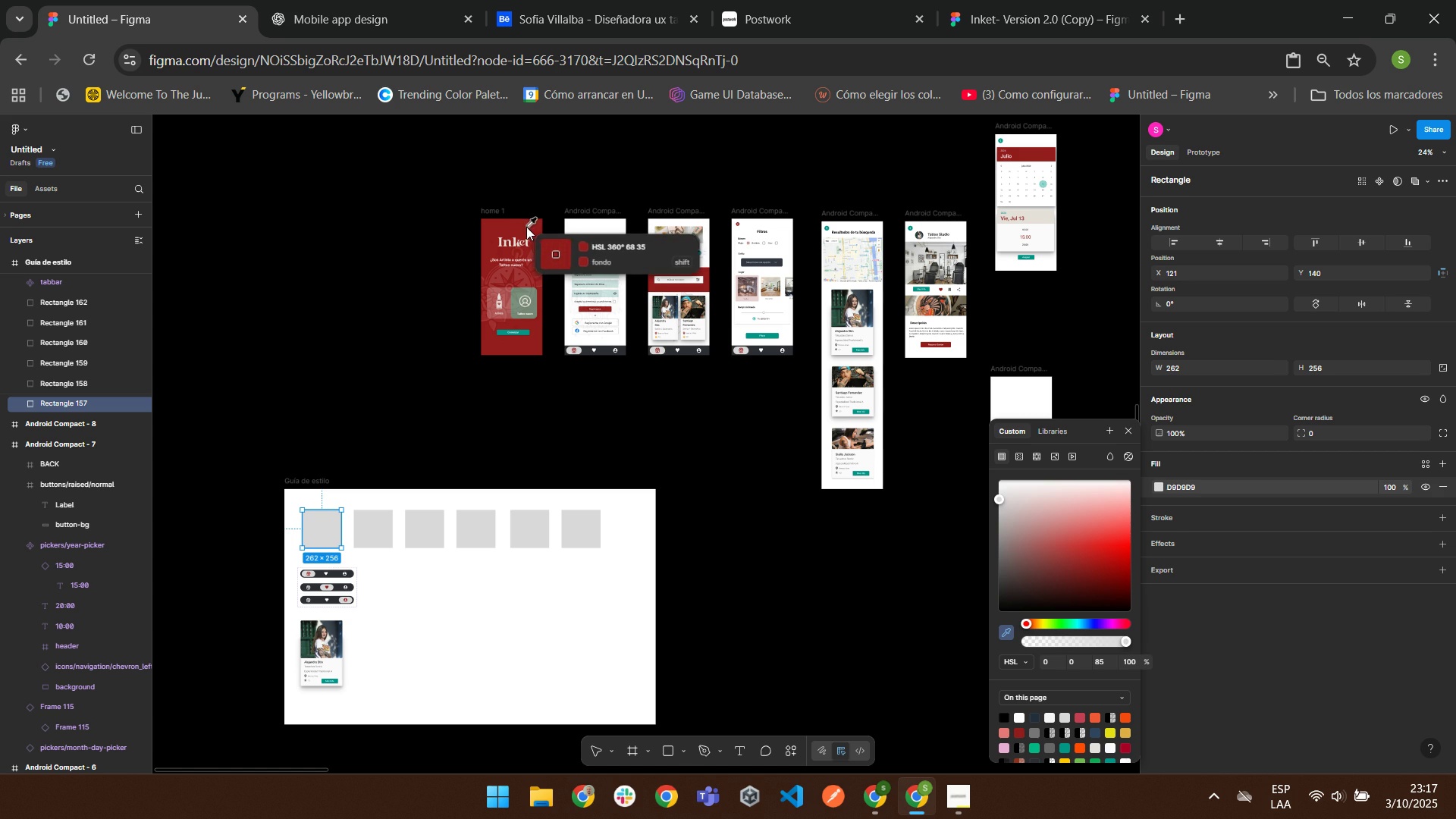 
left_click([526, 227])
 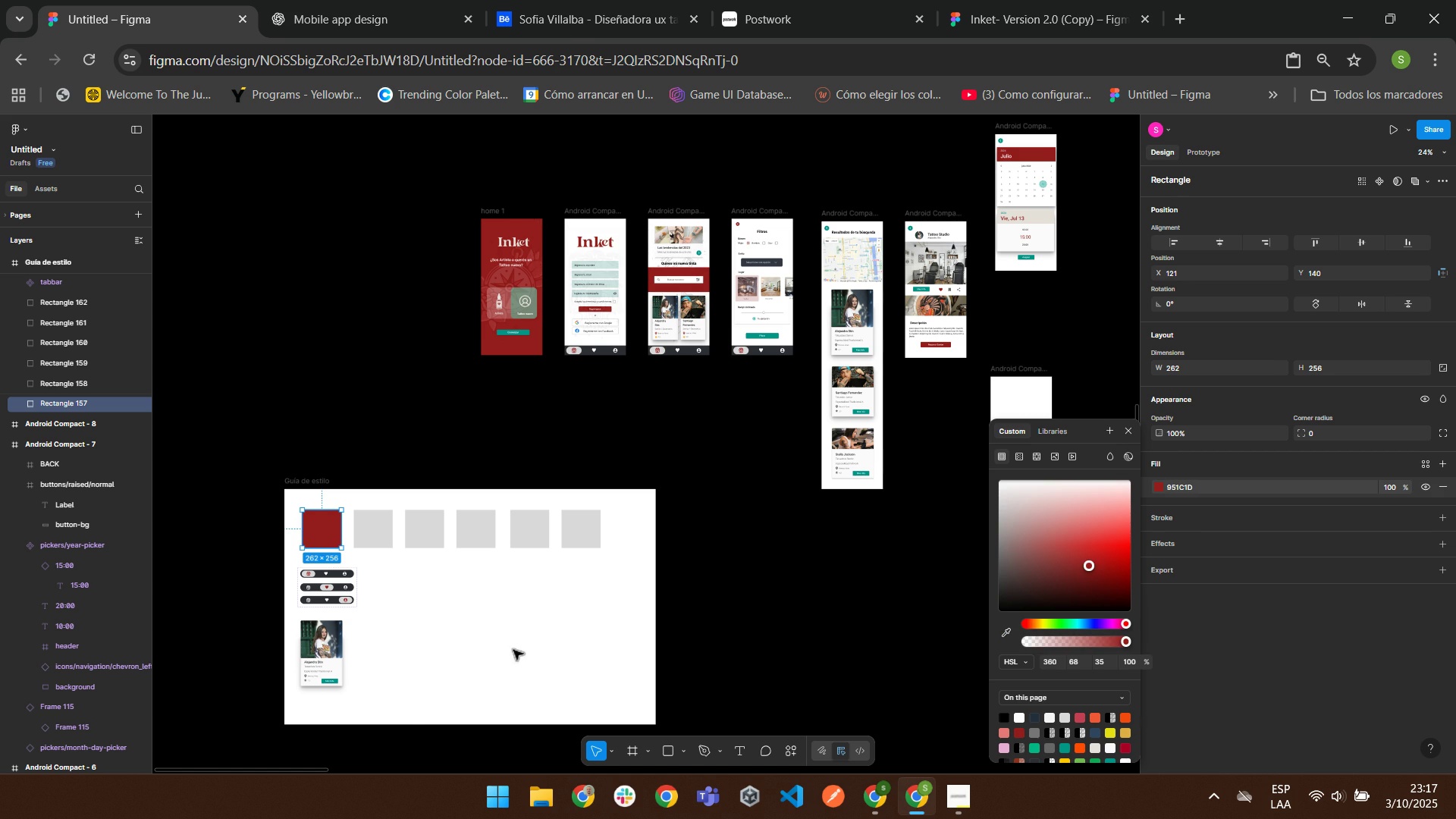 
left_click([513, 648])
 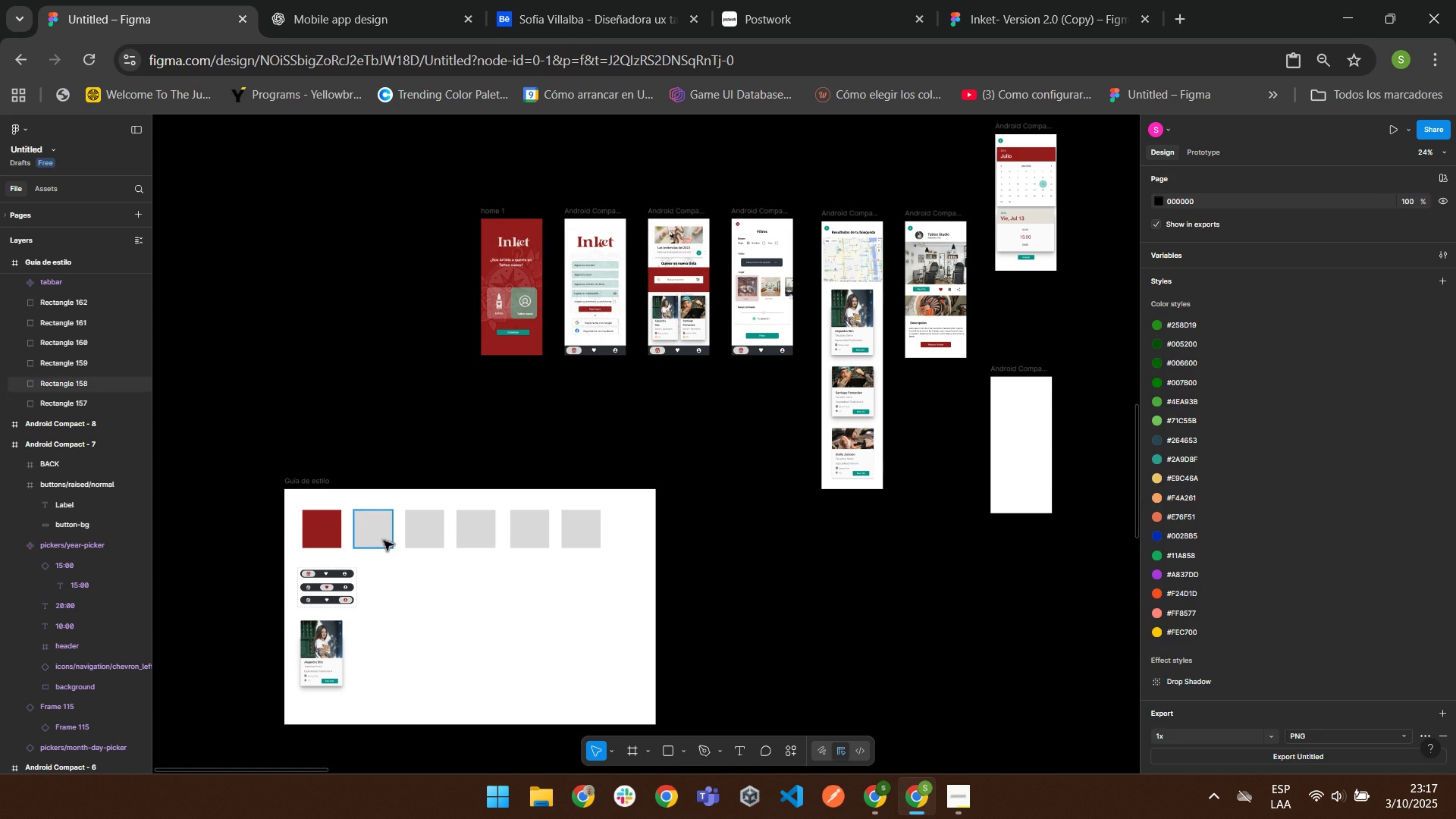 
left_click([382, 540])
 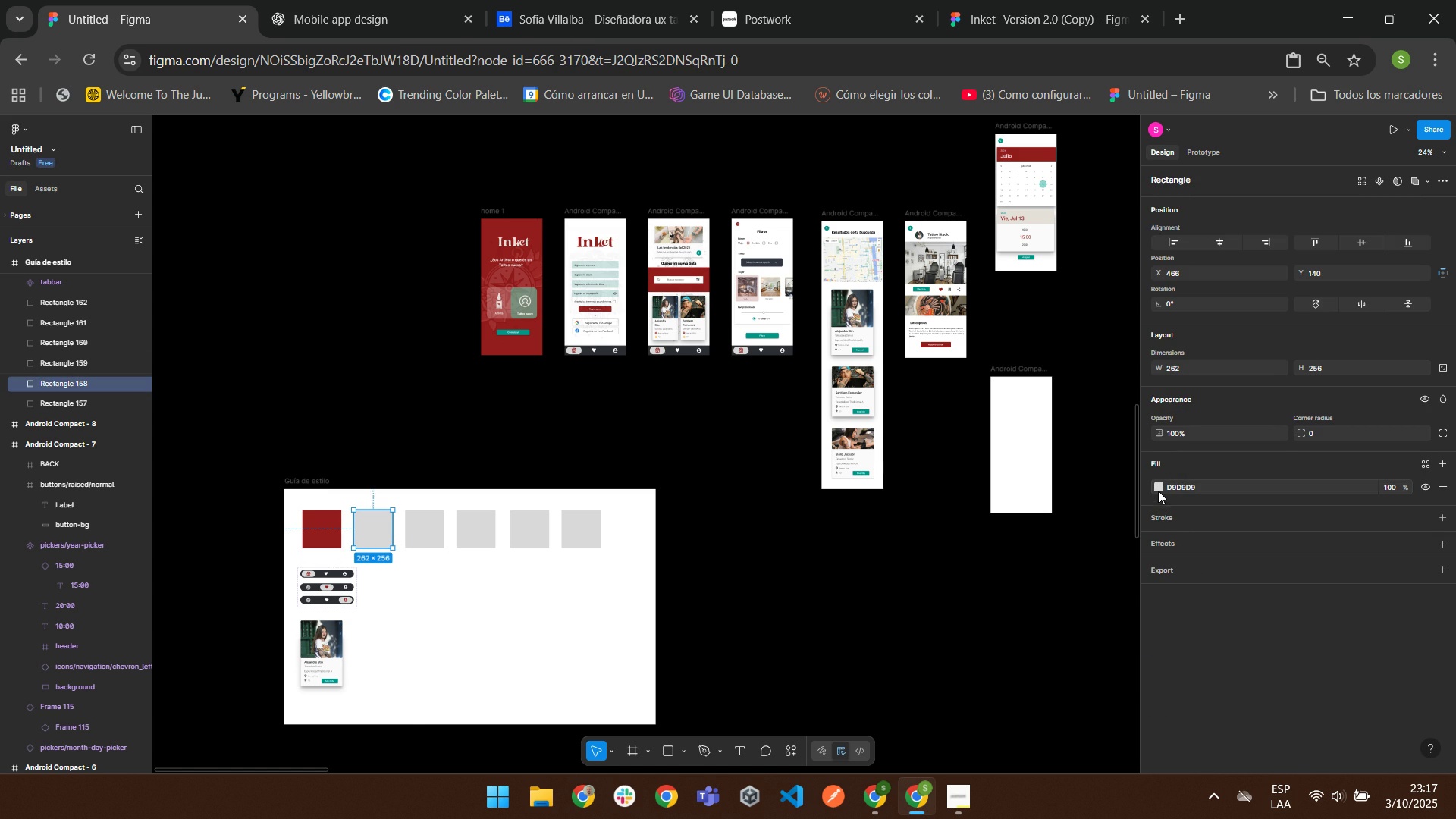 
left_click([1158, 488])
 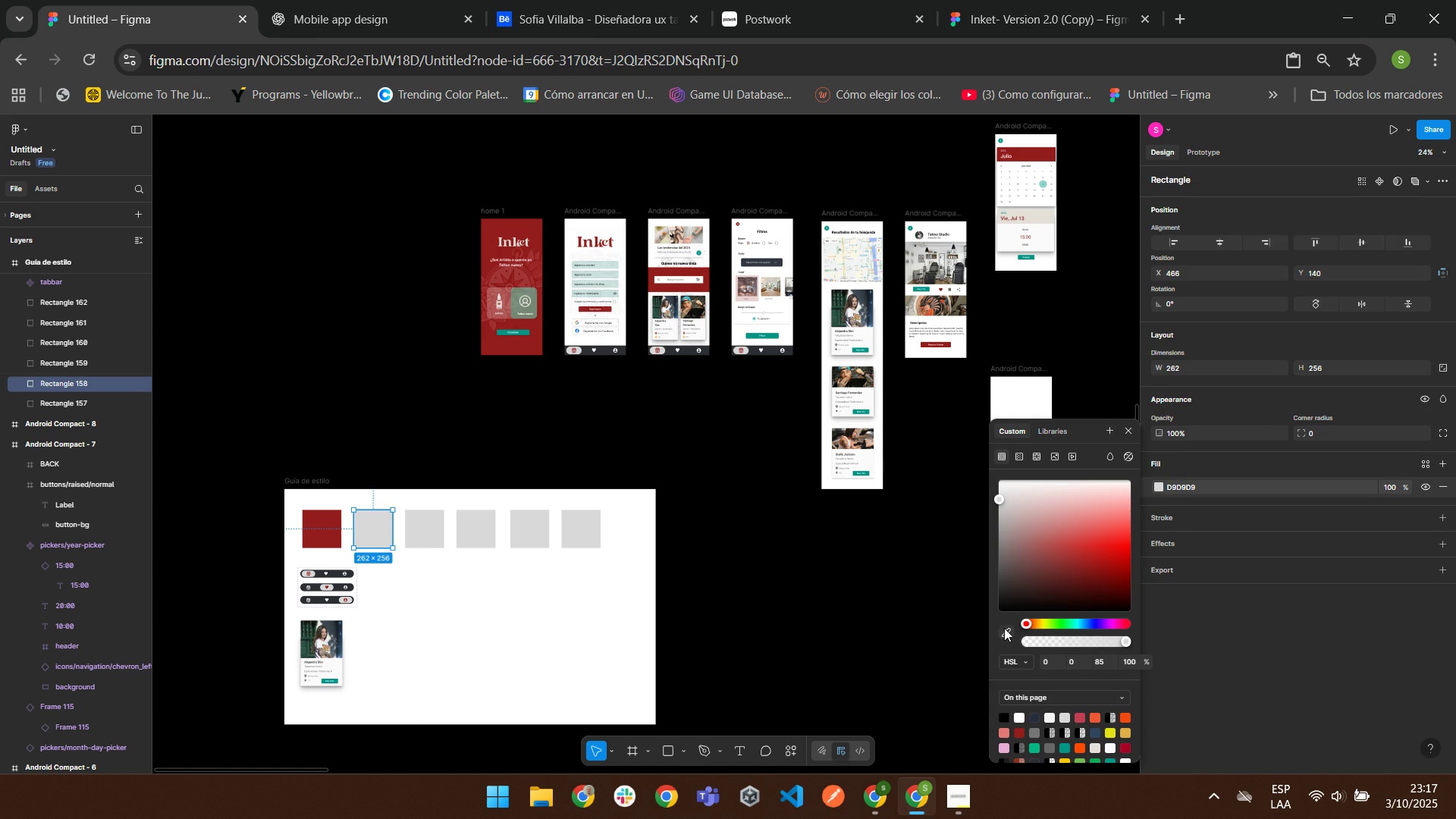 
left_click([1004, 629])
 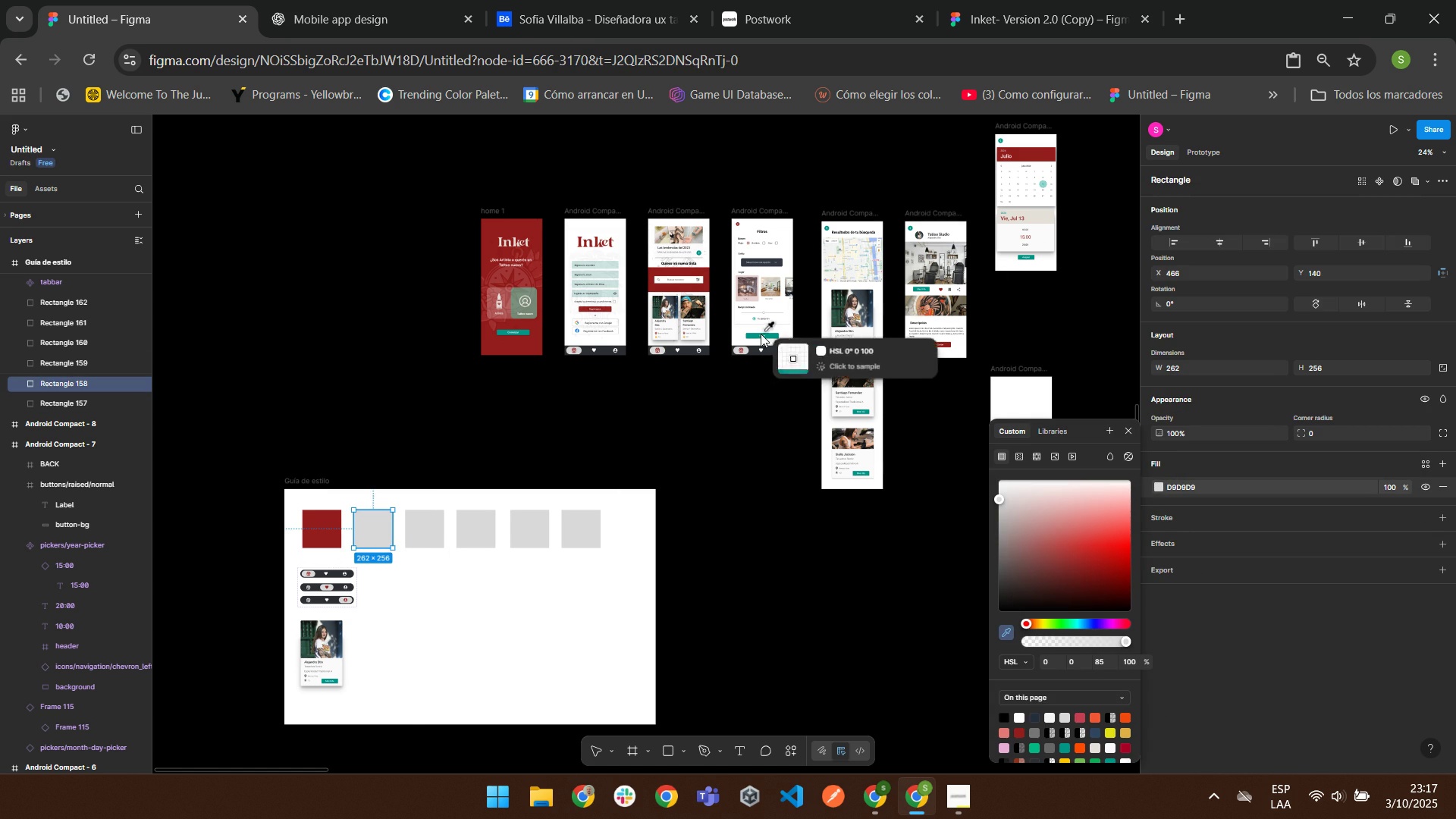 
scroll: coordinate [729, 436], scroll_direction: none, amount: 0.0
 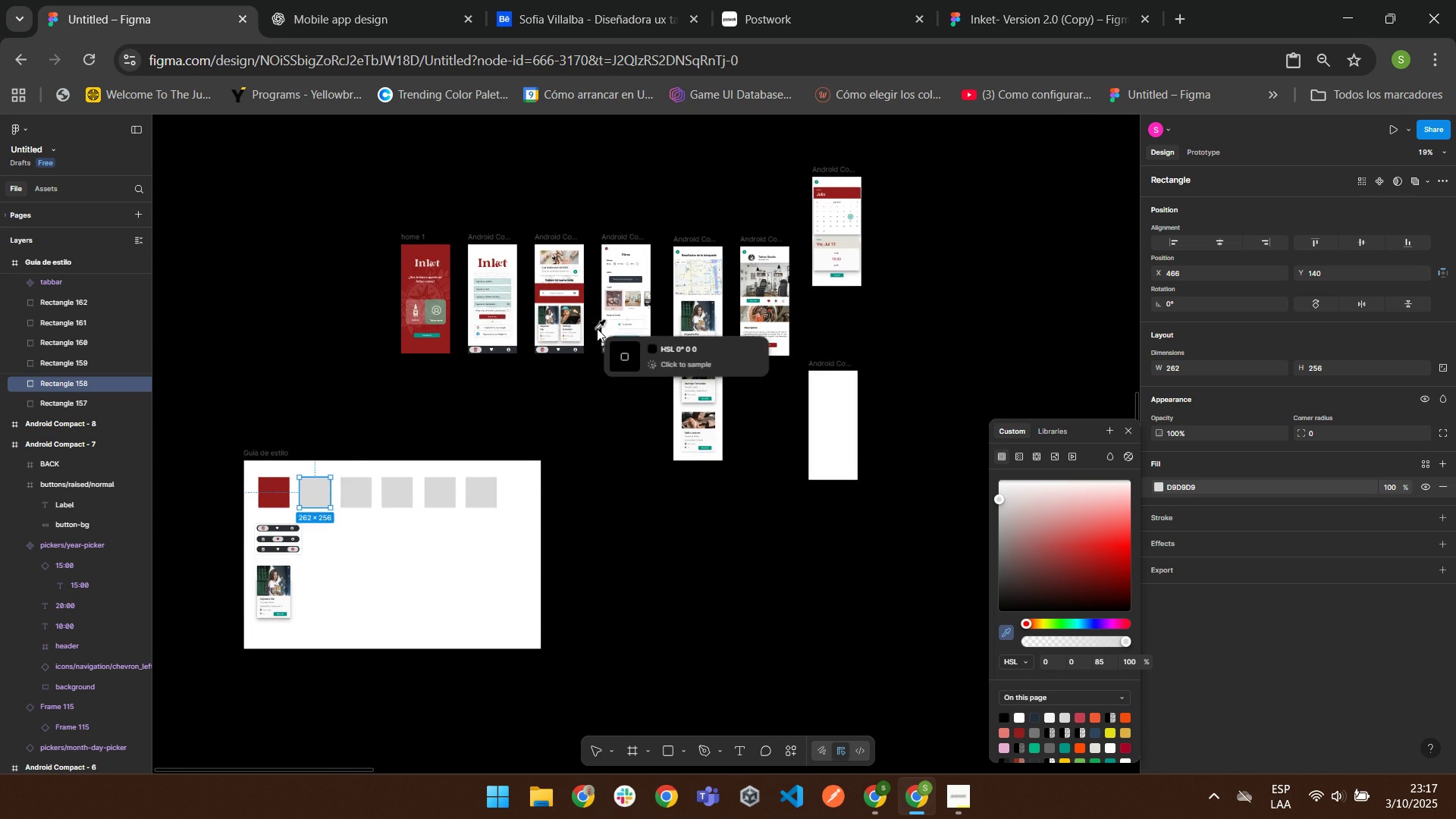 
wait(7.5)
 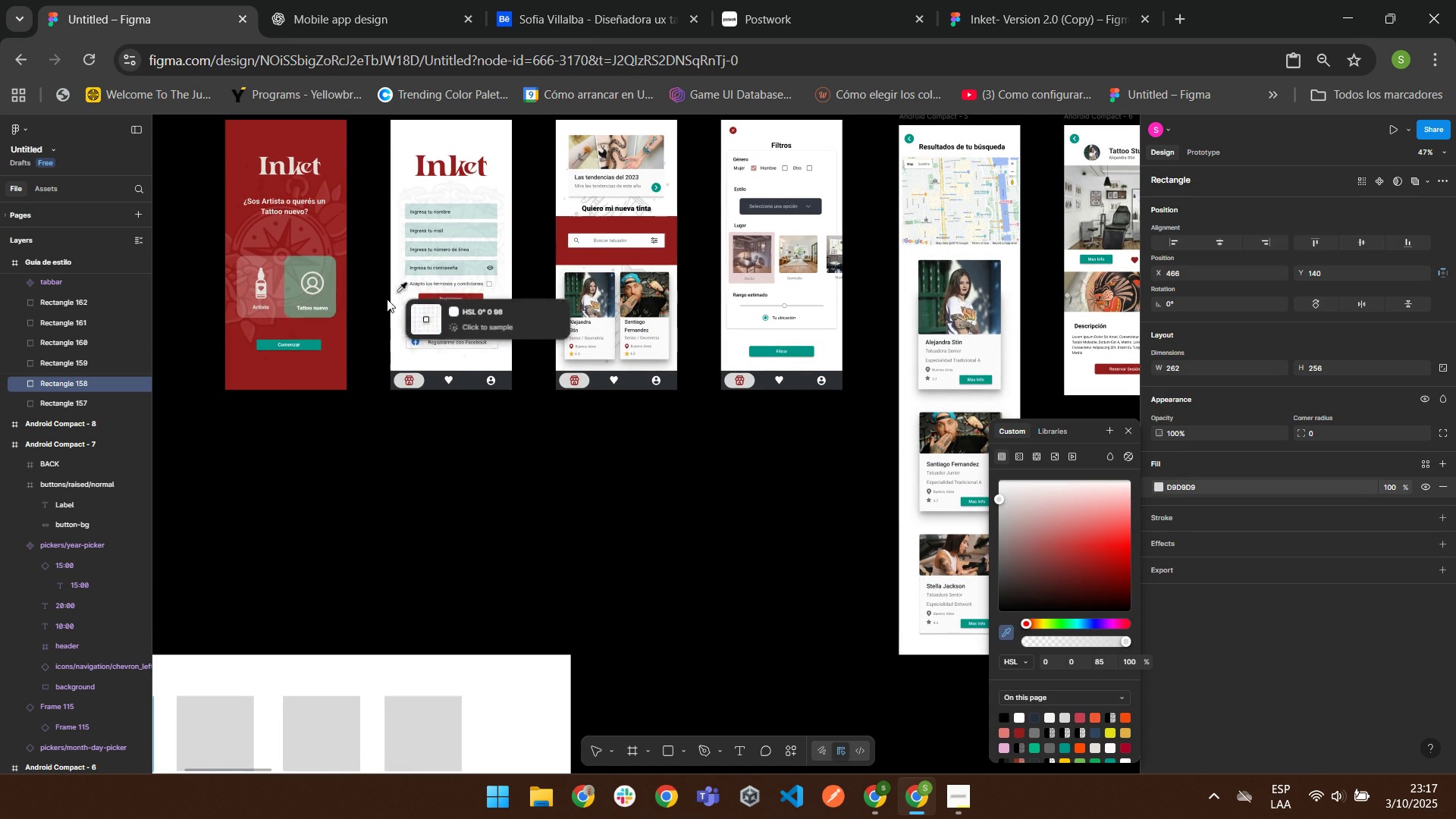 
left_click([572, 345])
 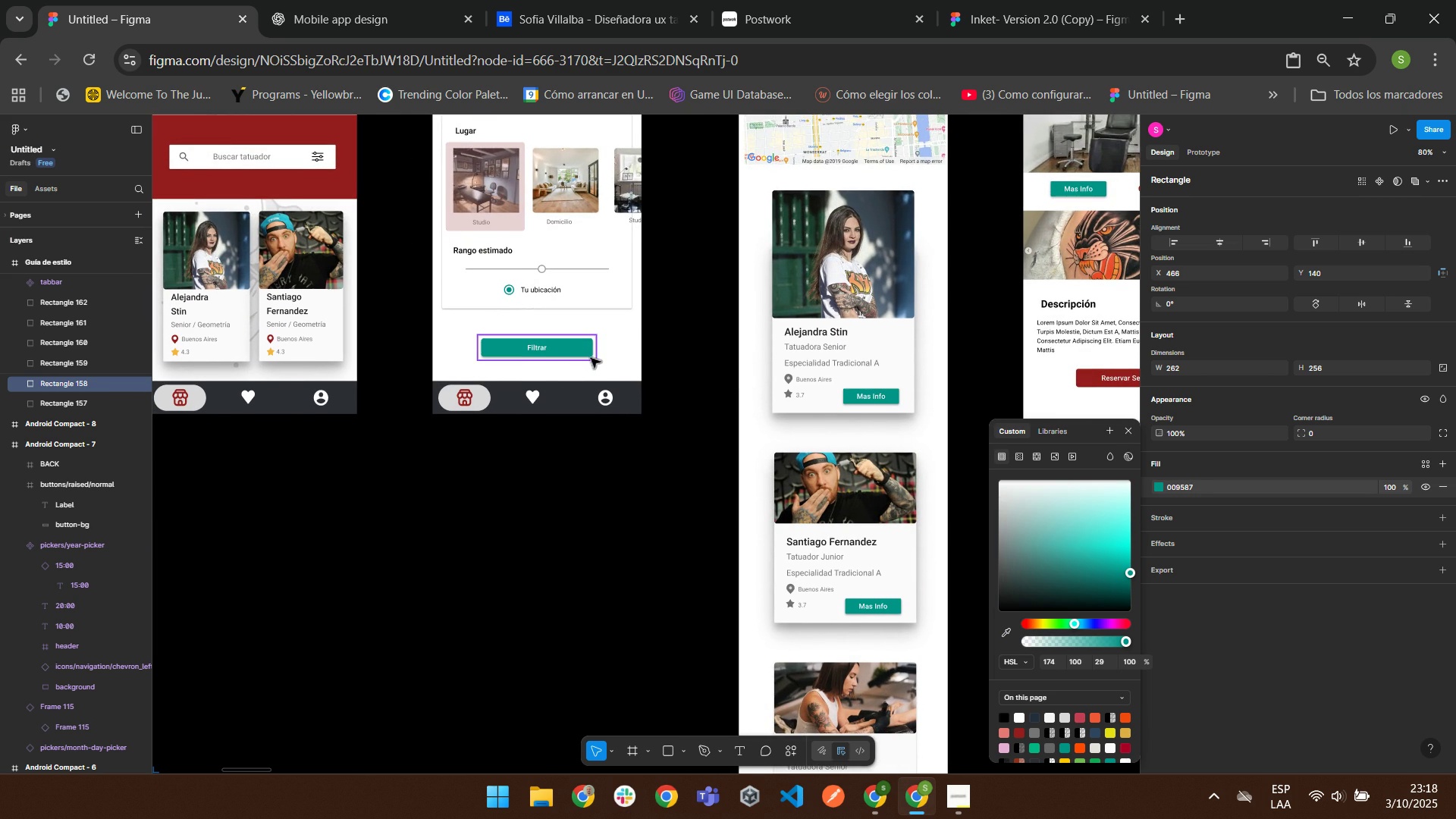 
scroll: coordinate [591, 358], scroll_direction: down, amount: 2.0
 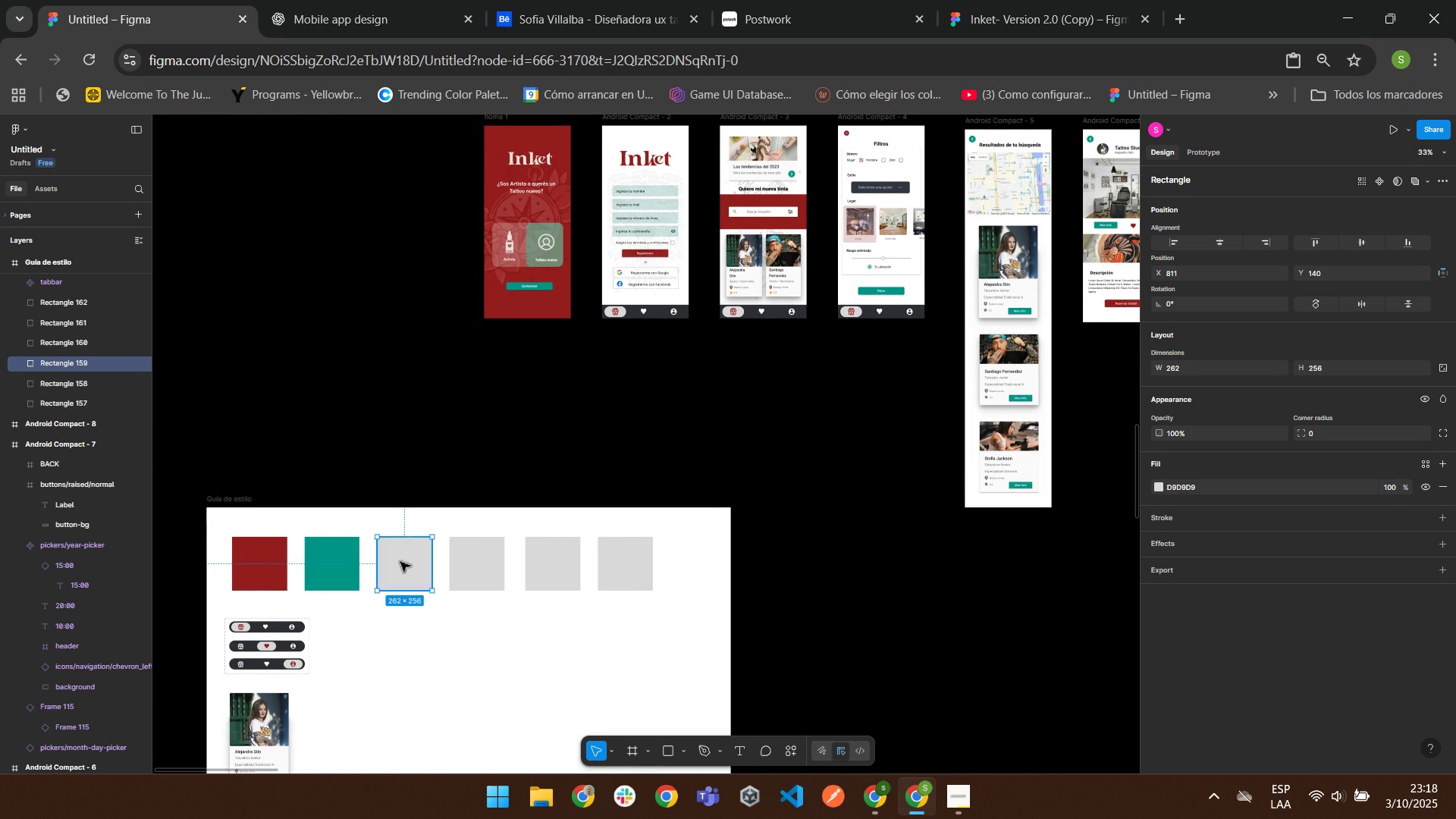 
scroll: coordinate [817, 466], scroll_direction: up, amount: 2.0
 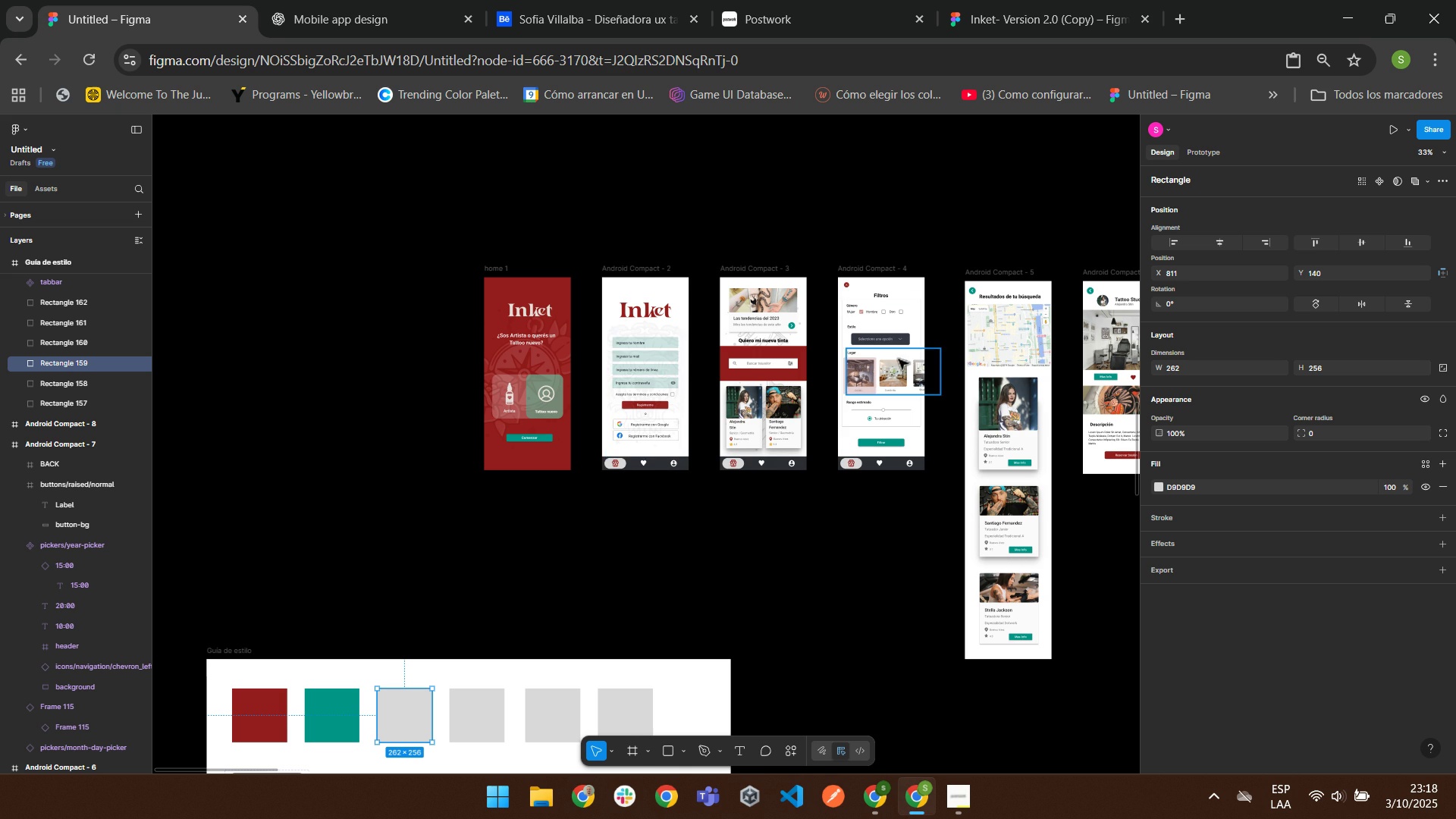 
wait(9.24)
 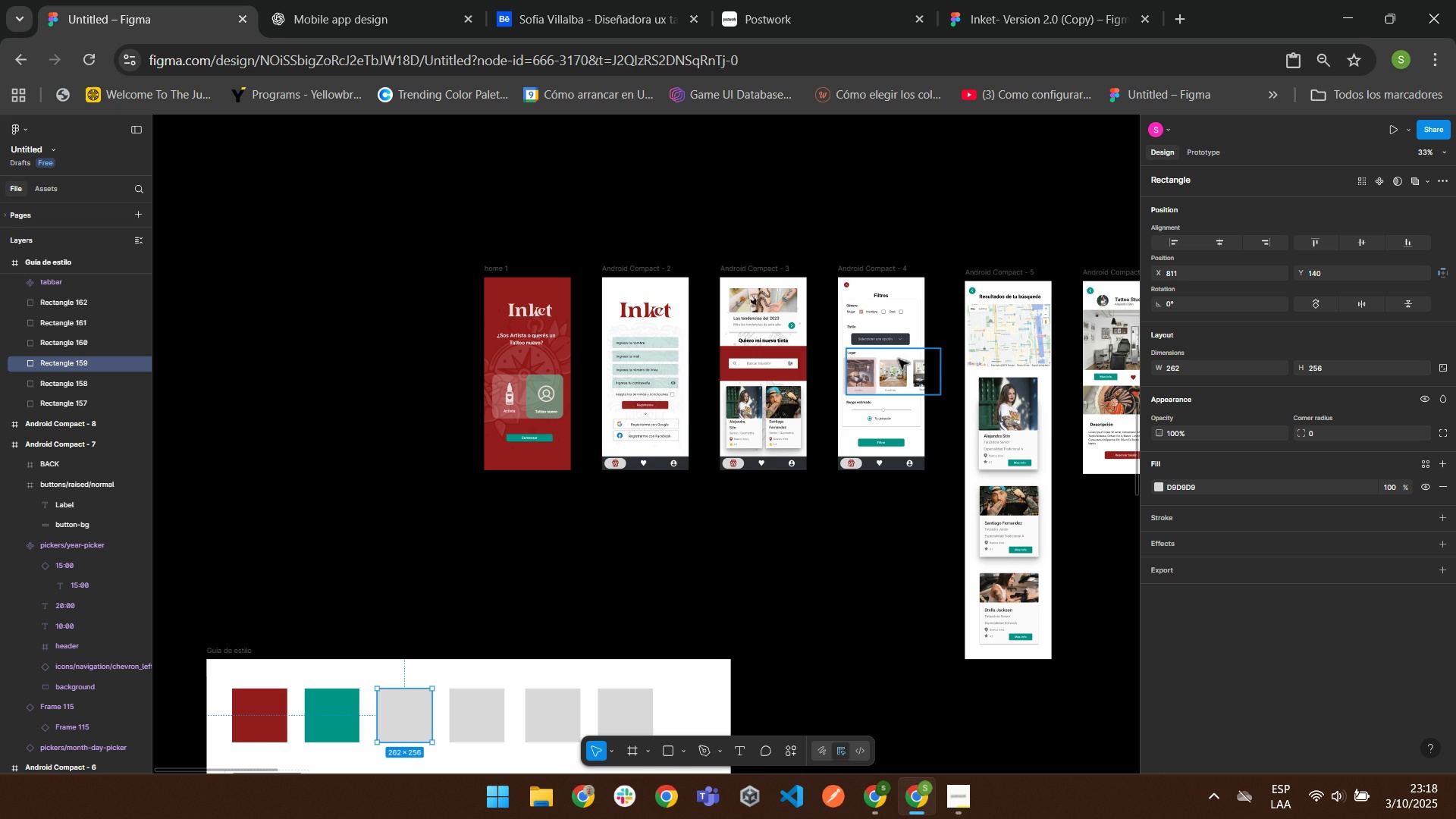 
mouse_move([475, 494])
 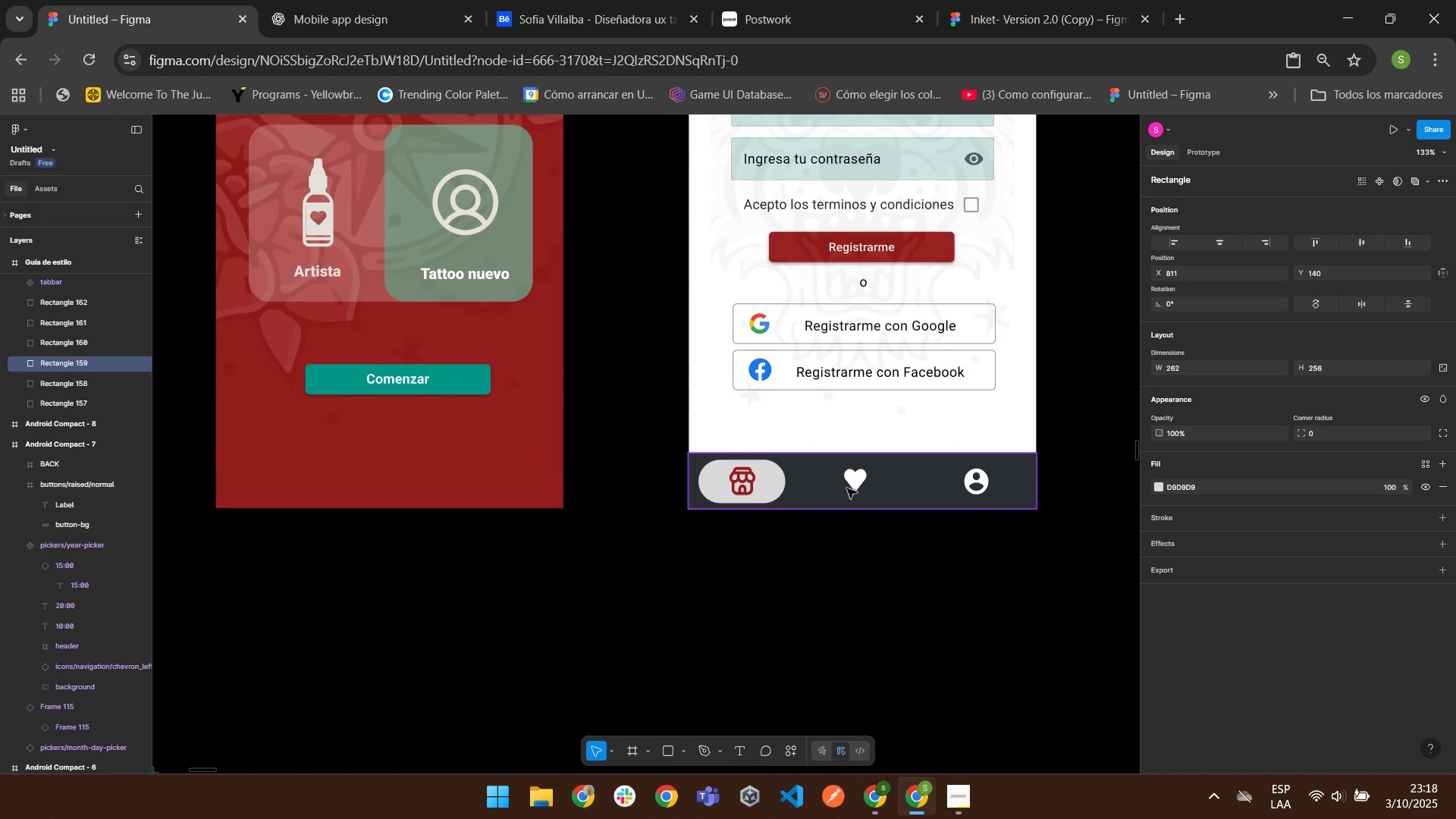 
left_click([922, 475])
 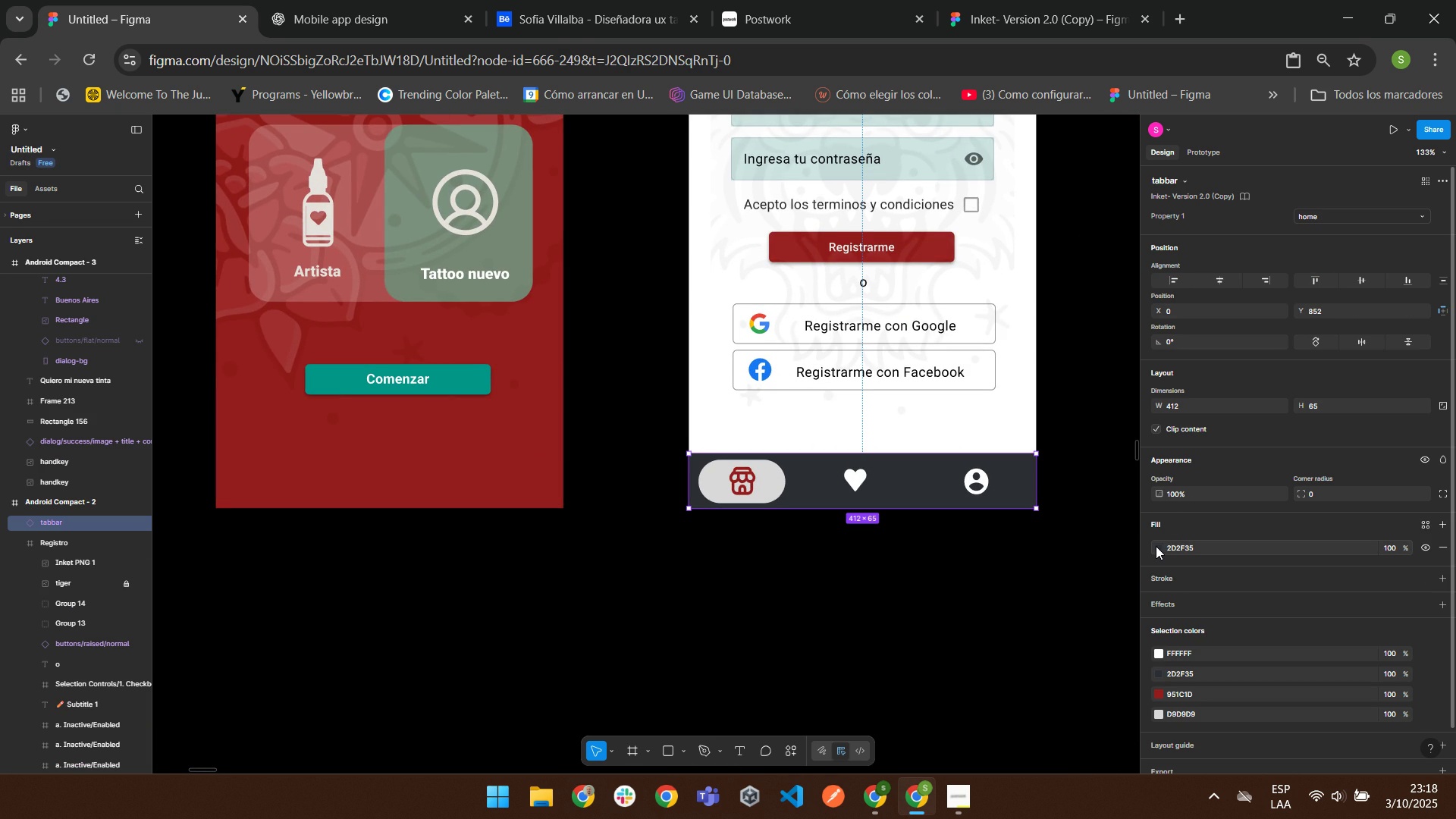 
scroll: coordinate [728, 624], scroll_direction: down, amount: 5.0
 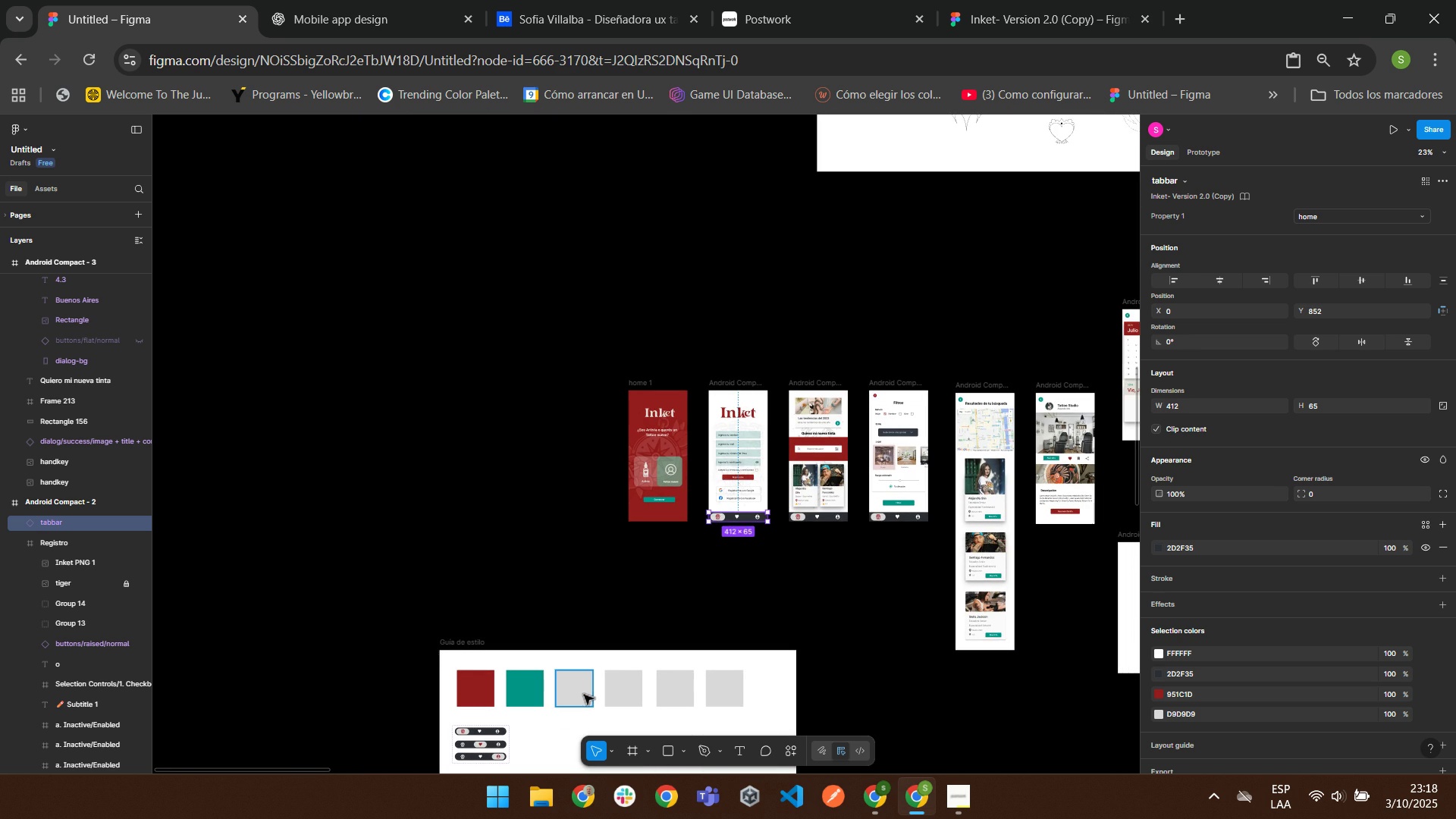 
left_click([583, 694])
 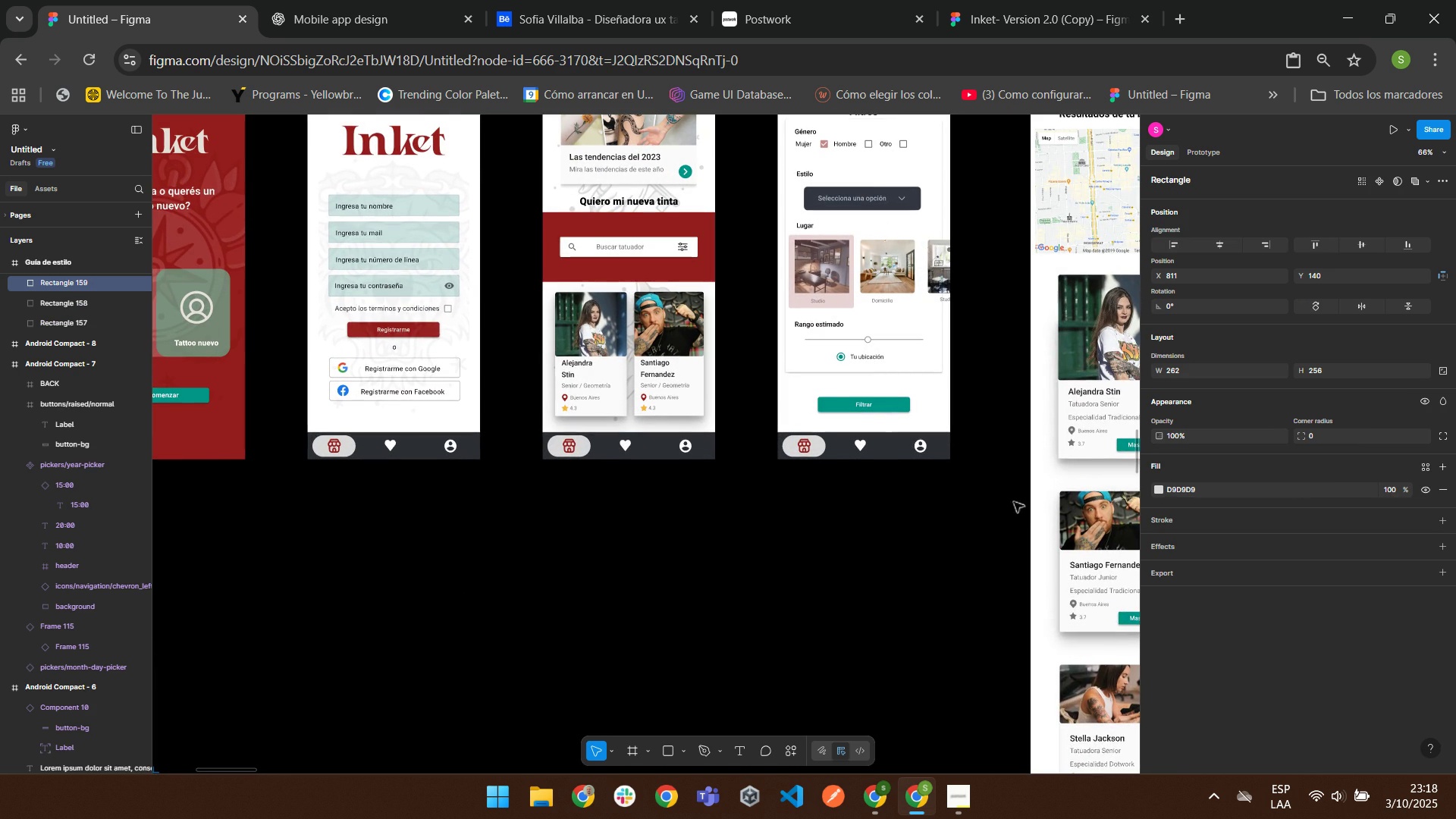 
left_click([1158, 489])
 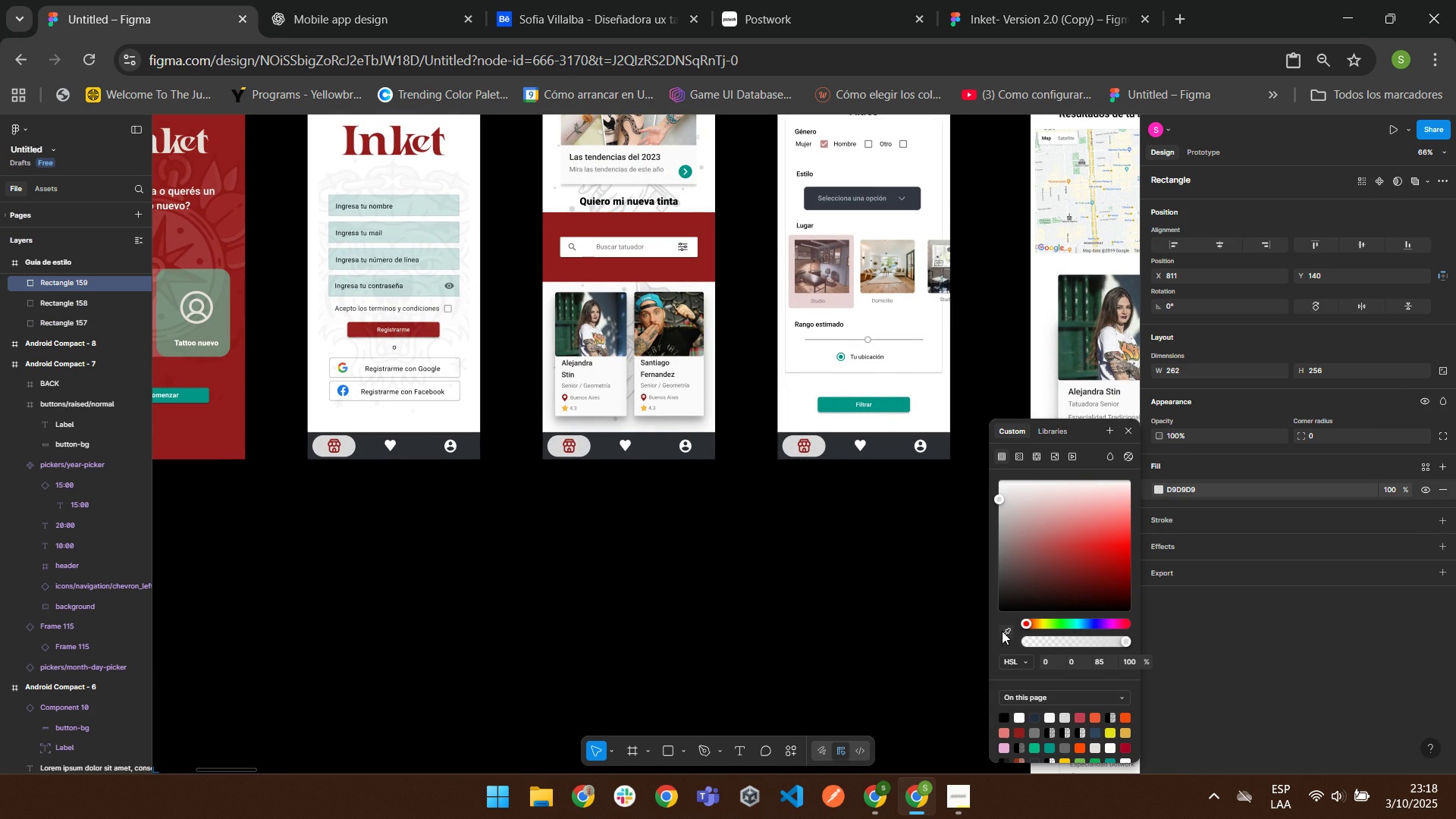 
left_click([1004, 629])
 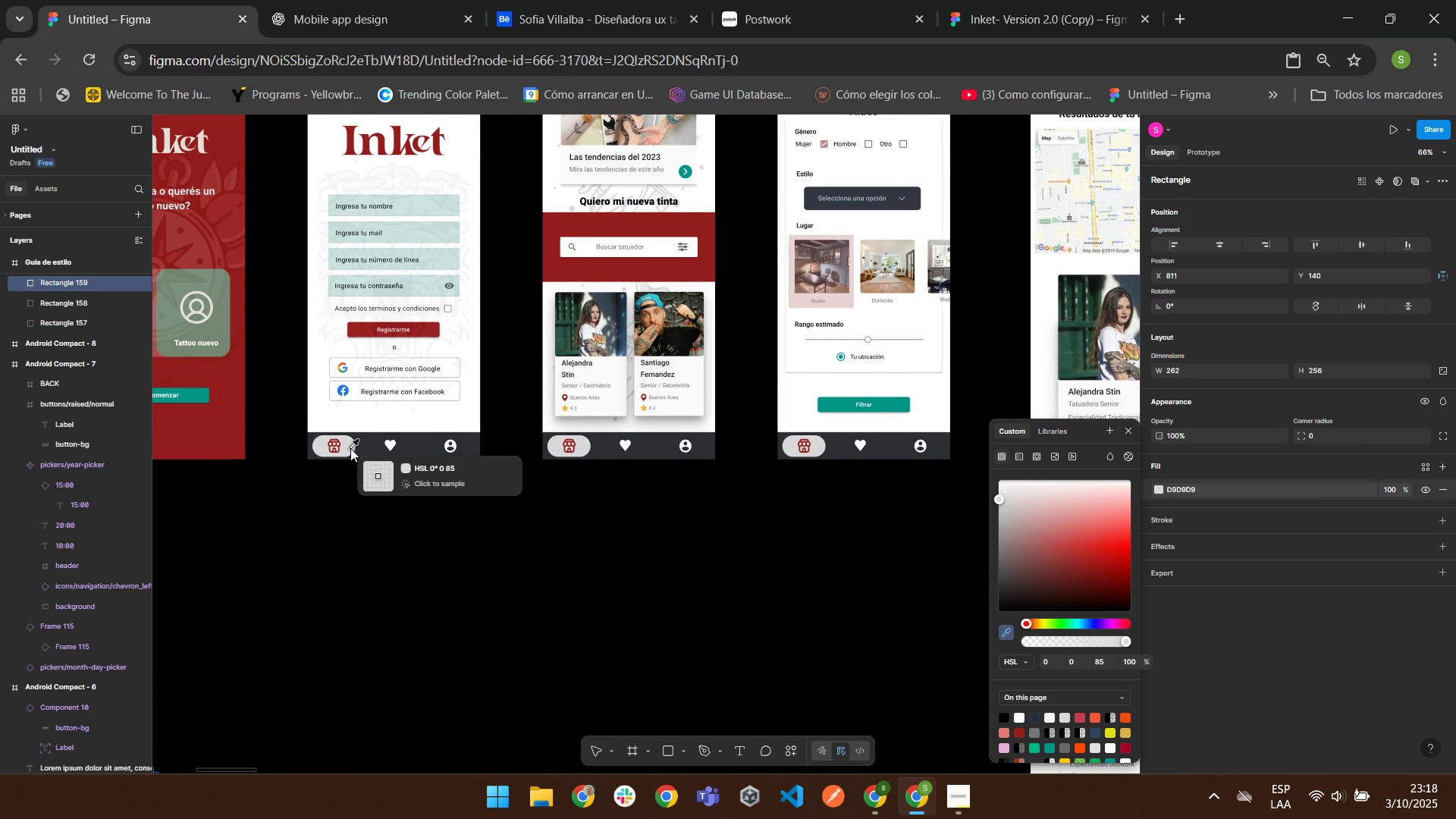 
left_click([347, 450])
 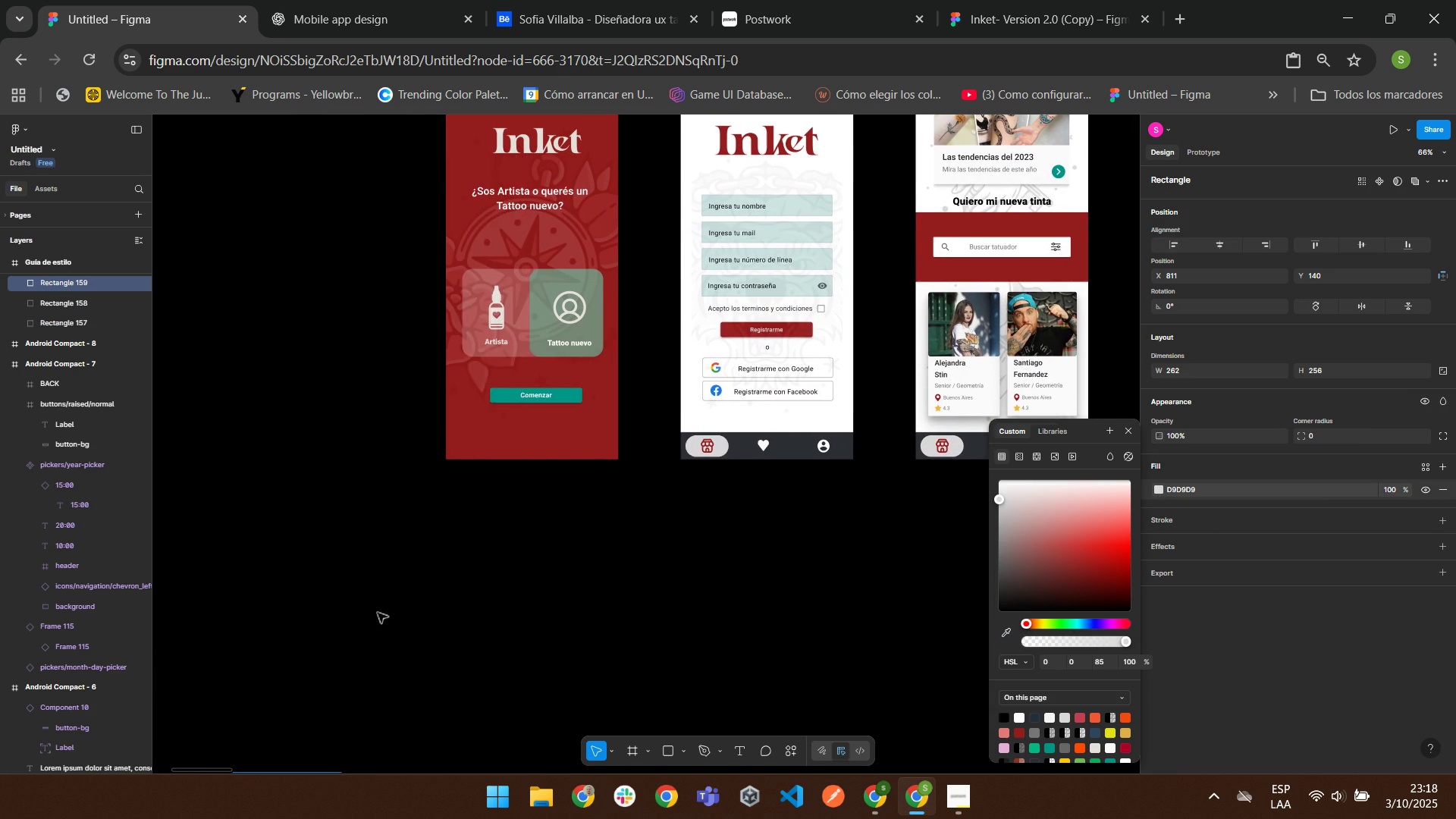 
scroll: coordinate [400, 608], scroll_direction: down, amount: 5.0
 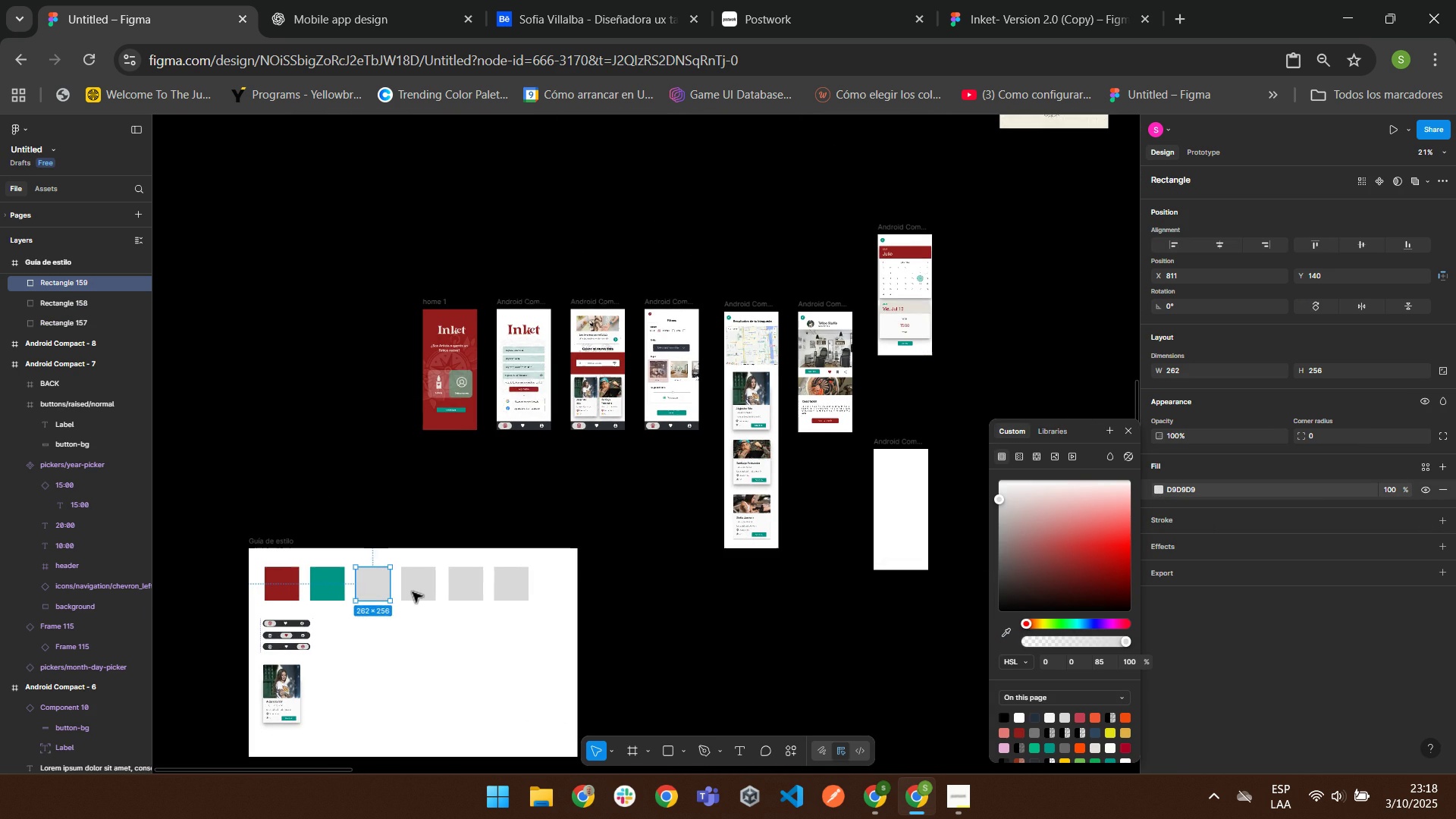 
left_click([412, 592])
 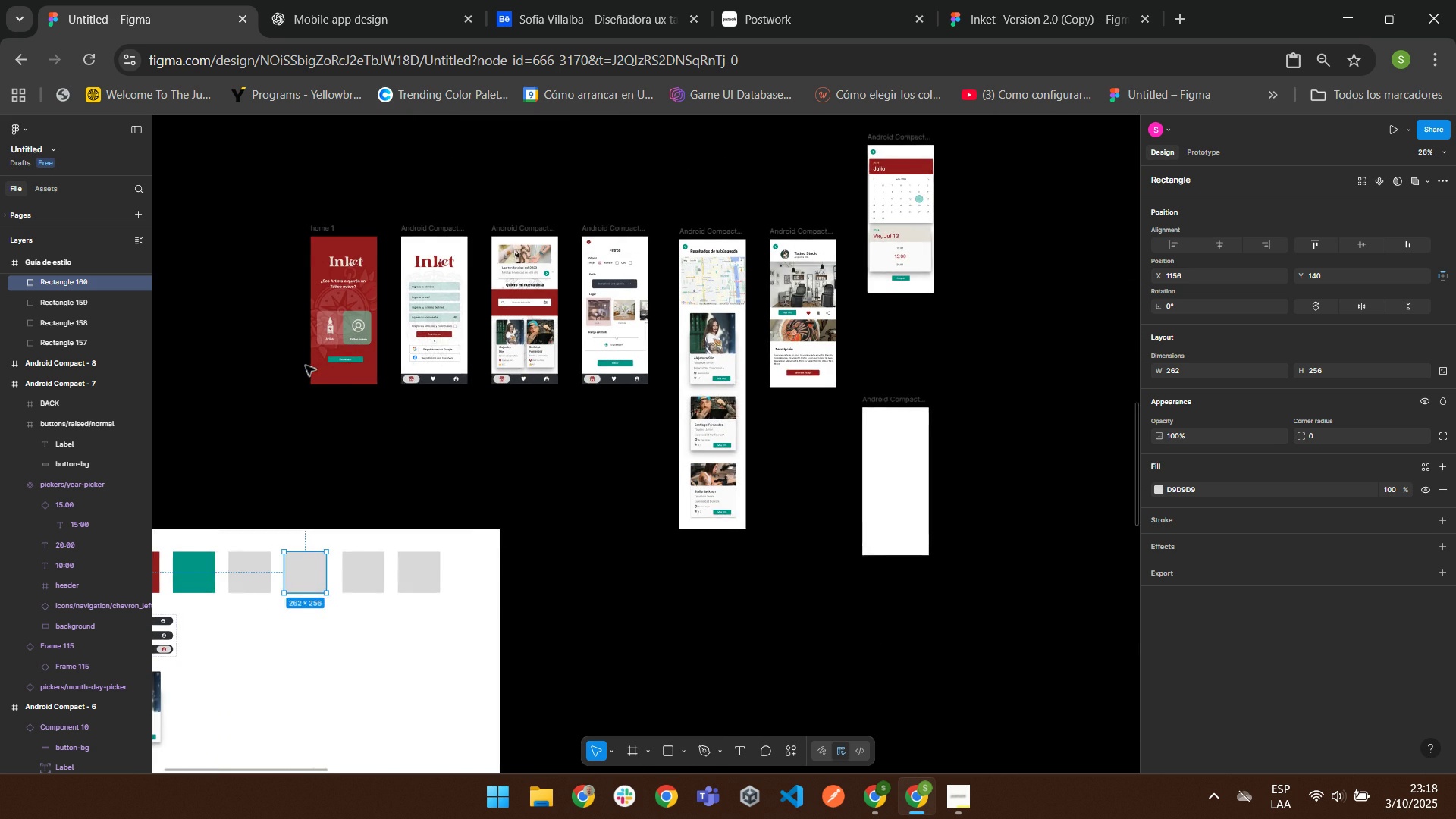 
wait(10.88)
 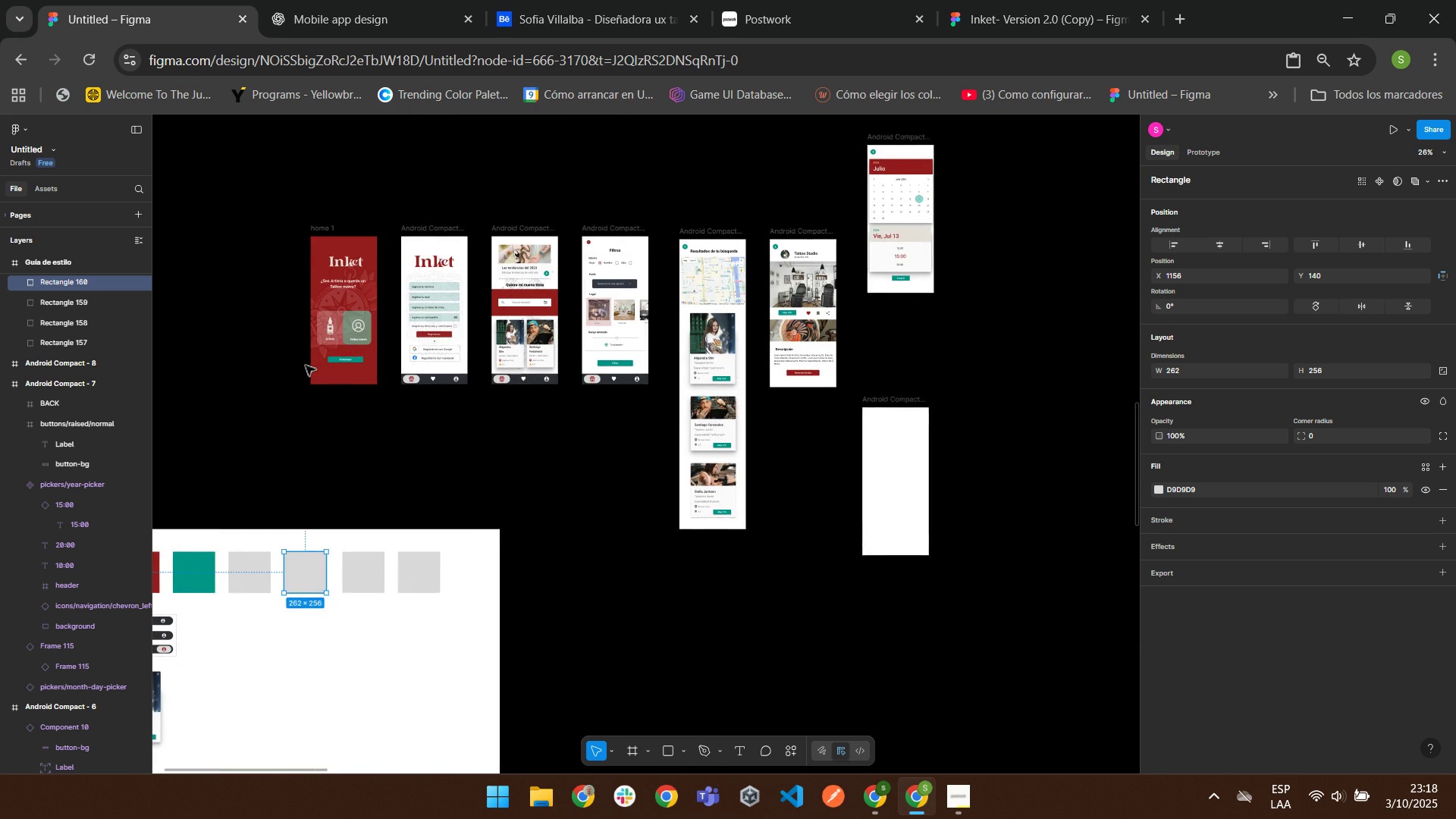 
scroll: coordinate [910, 460], scroll_direction: up, amount: 2.0
 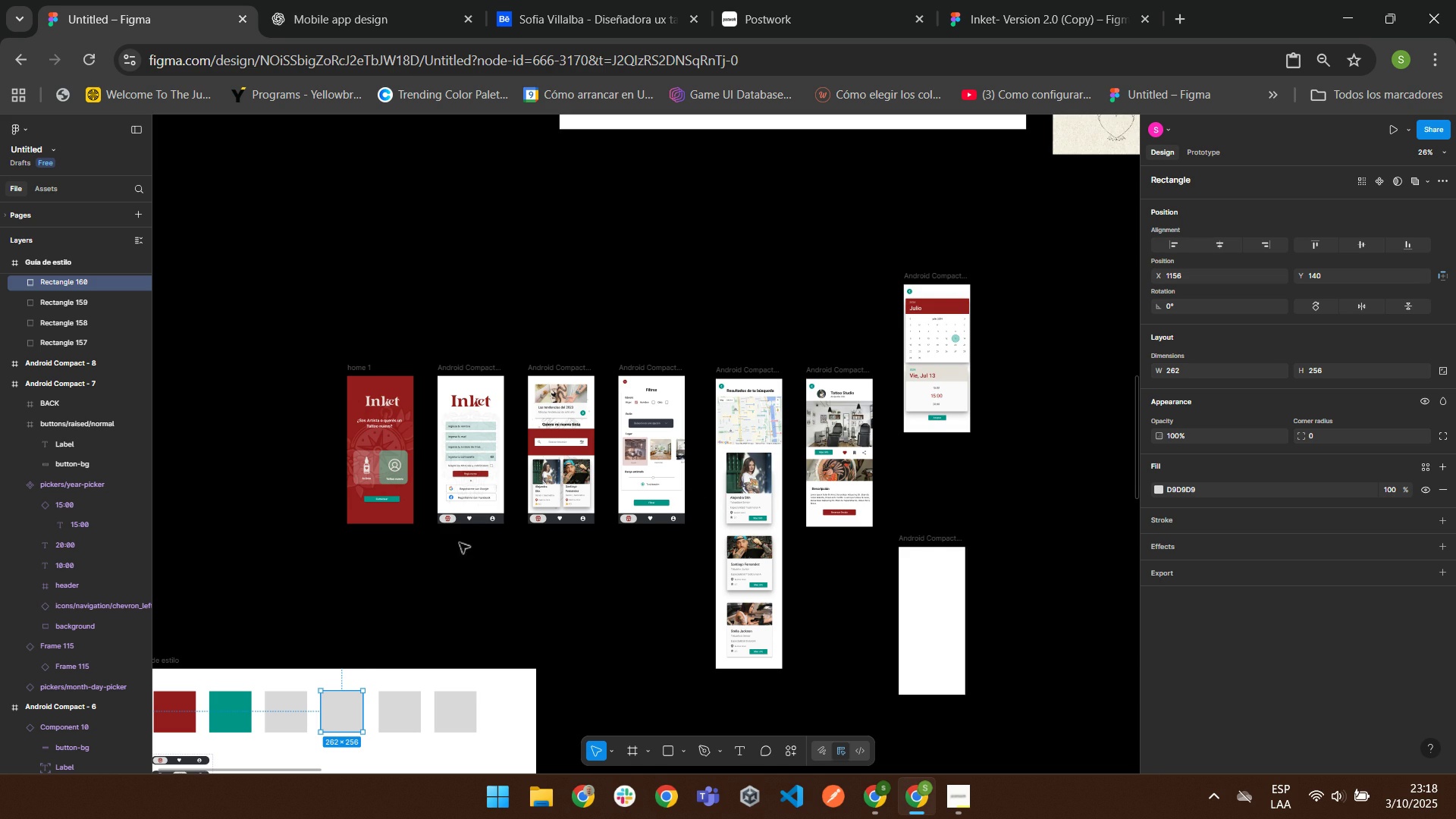 
scroll: coordinate [453, 525], scroll_direction: down, amount: 1.0
 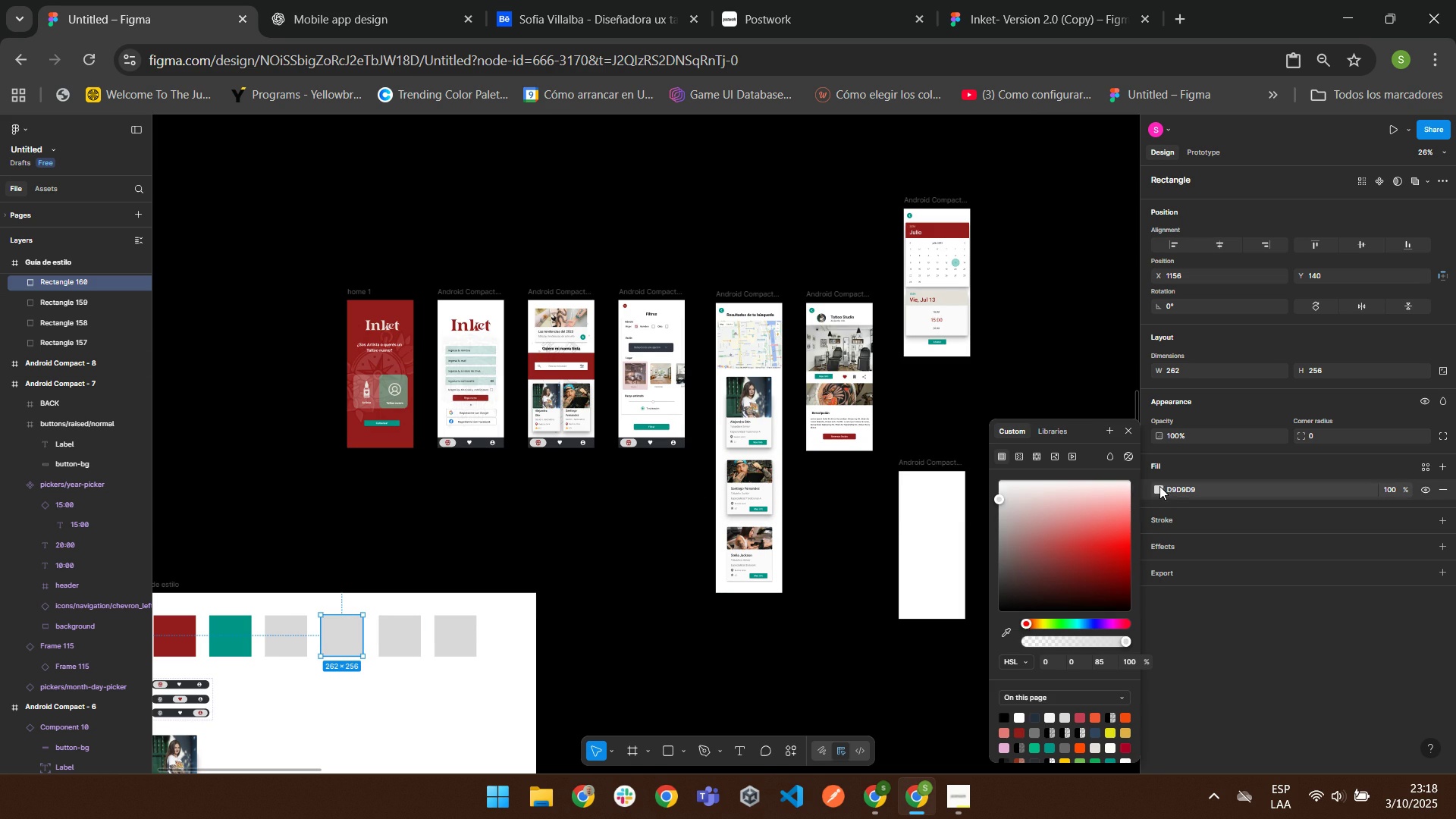 
left_click([1003, 630])
 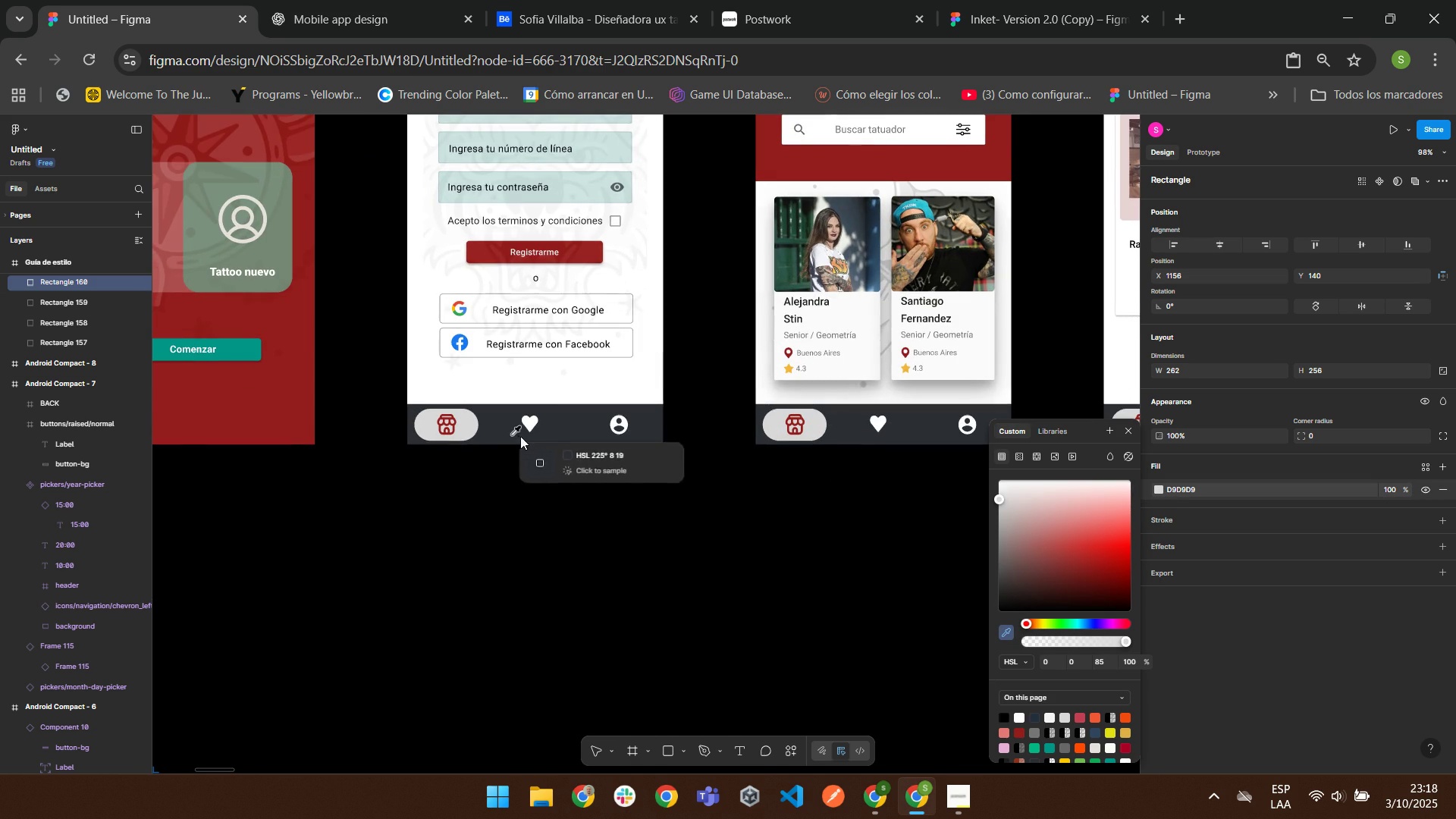 
left_click([503, 426])
 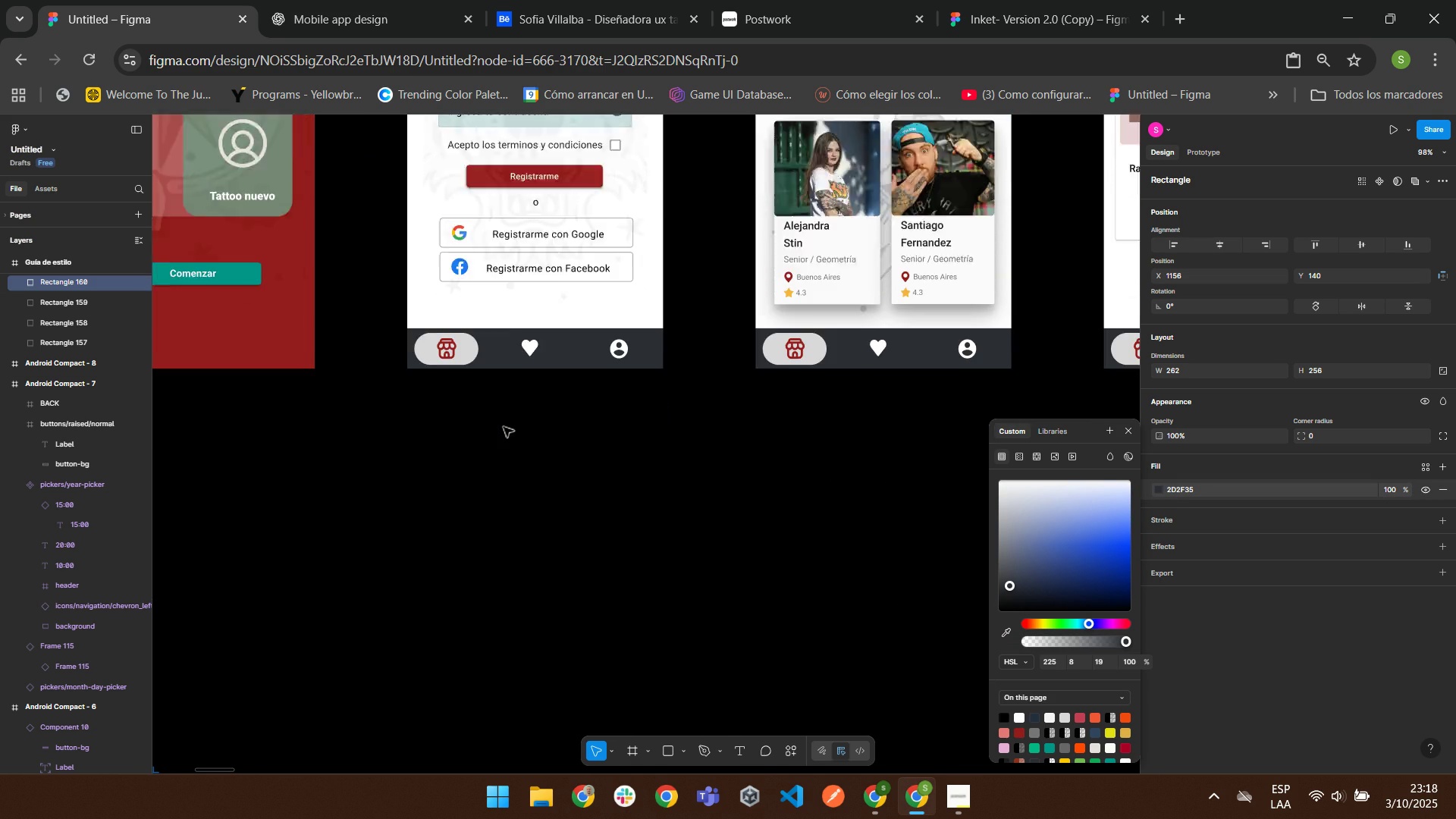 
scroll: coordinate [503, 426], scroll_direction: down, amount: 3.0
 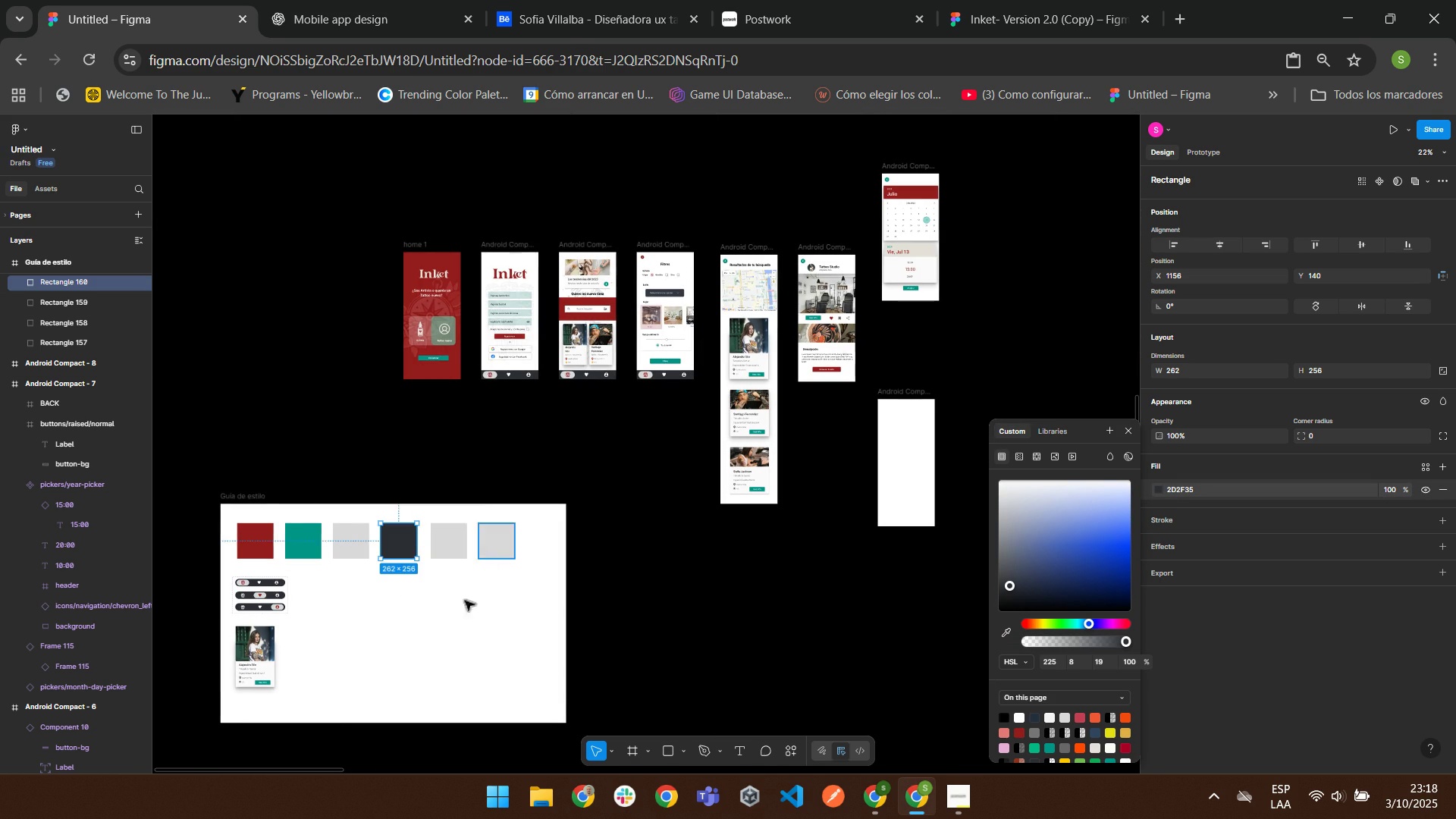 
left_click([451, 621])
 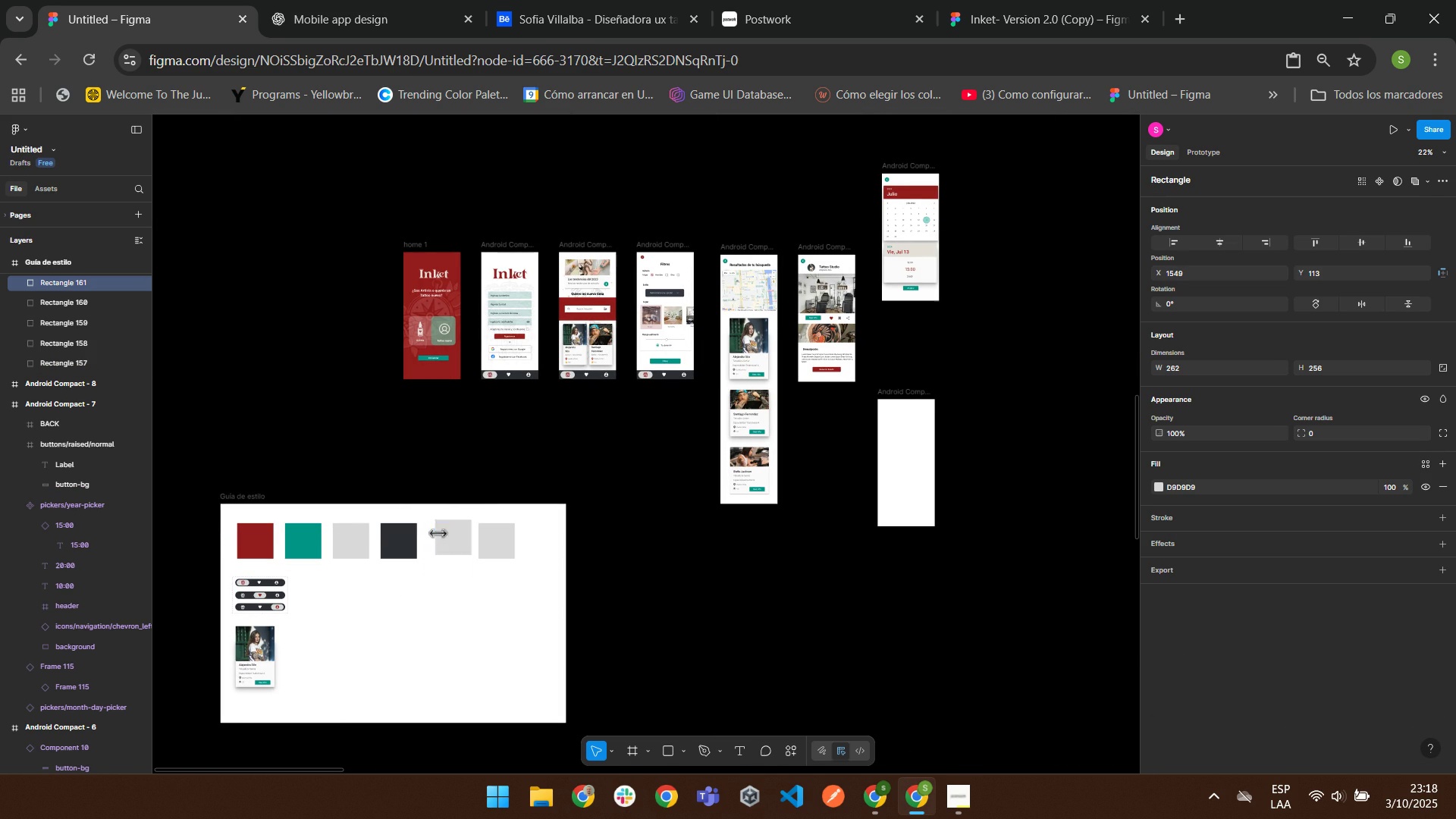 
triple_click([438, 532])